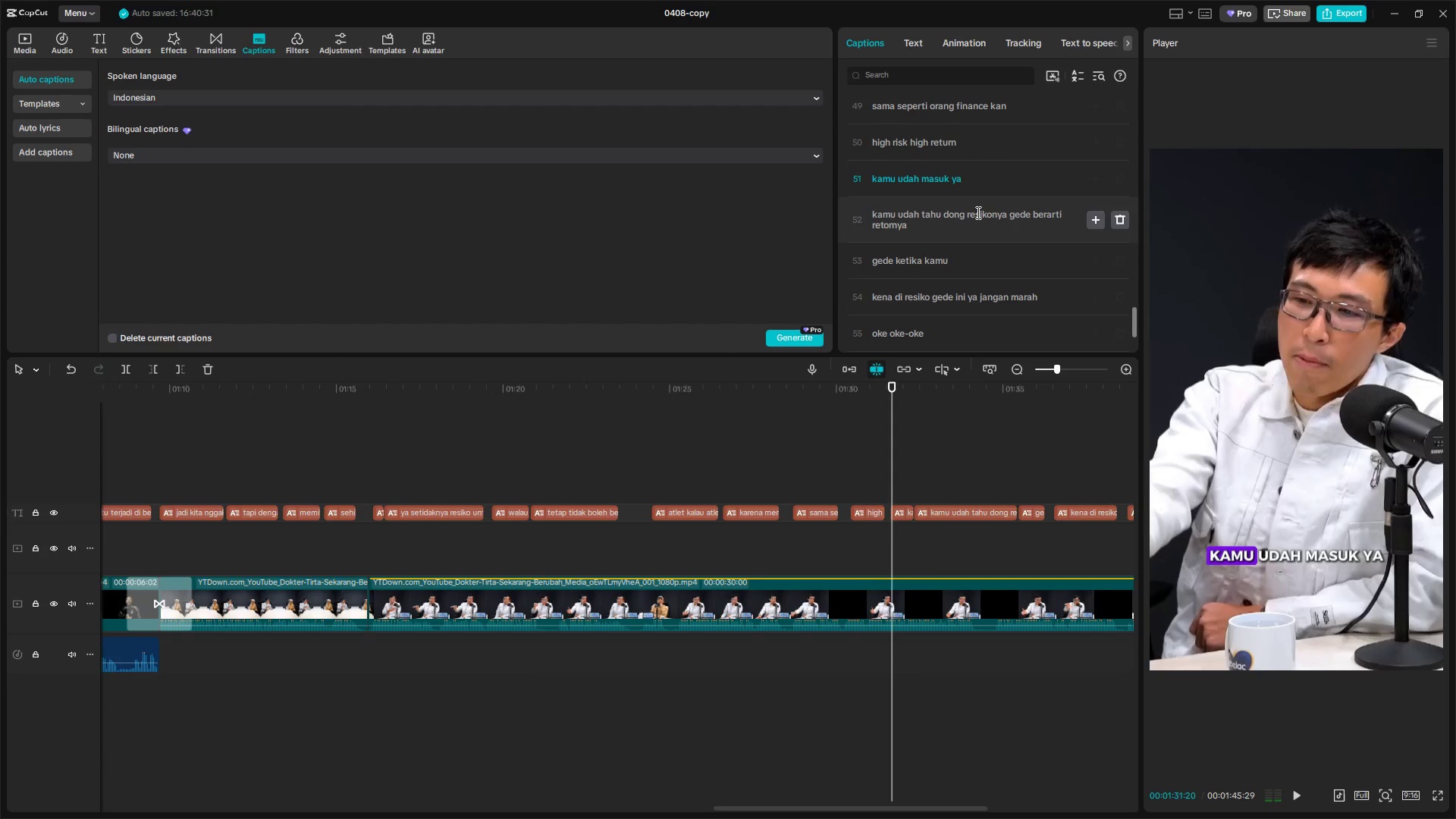 
key(Space)
 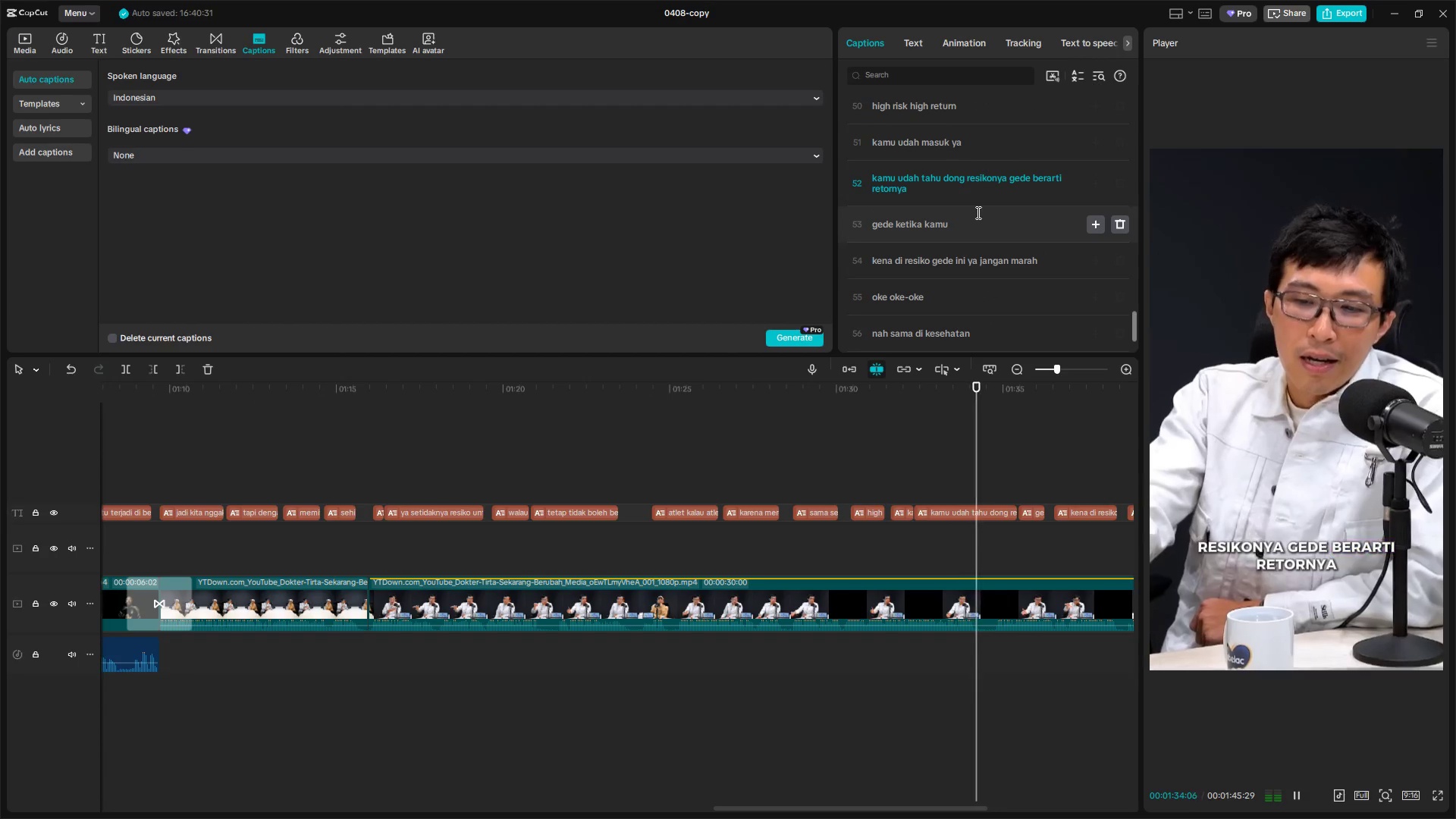 
key(Space)
 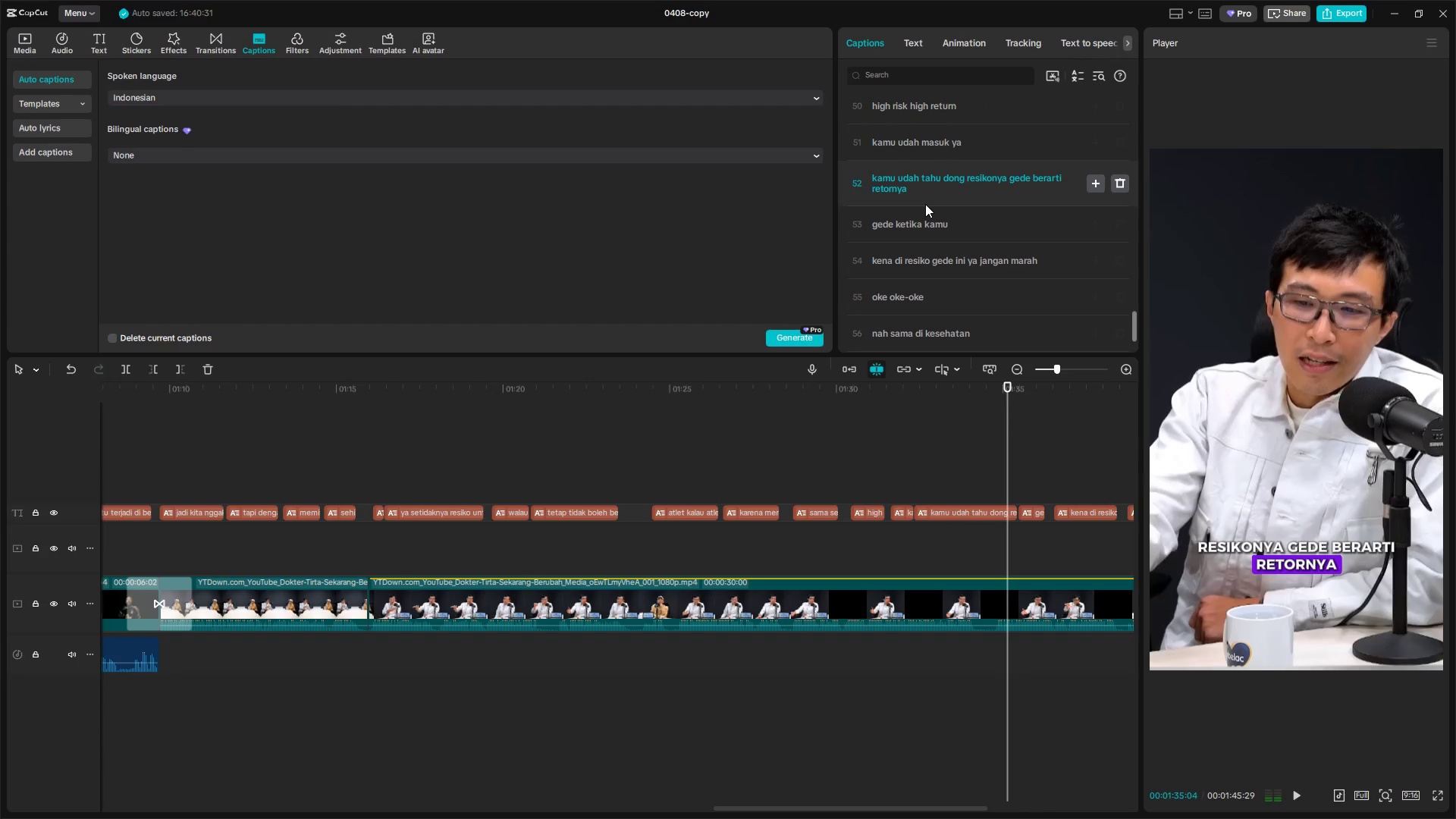 
key(Space)
 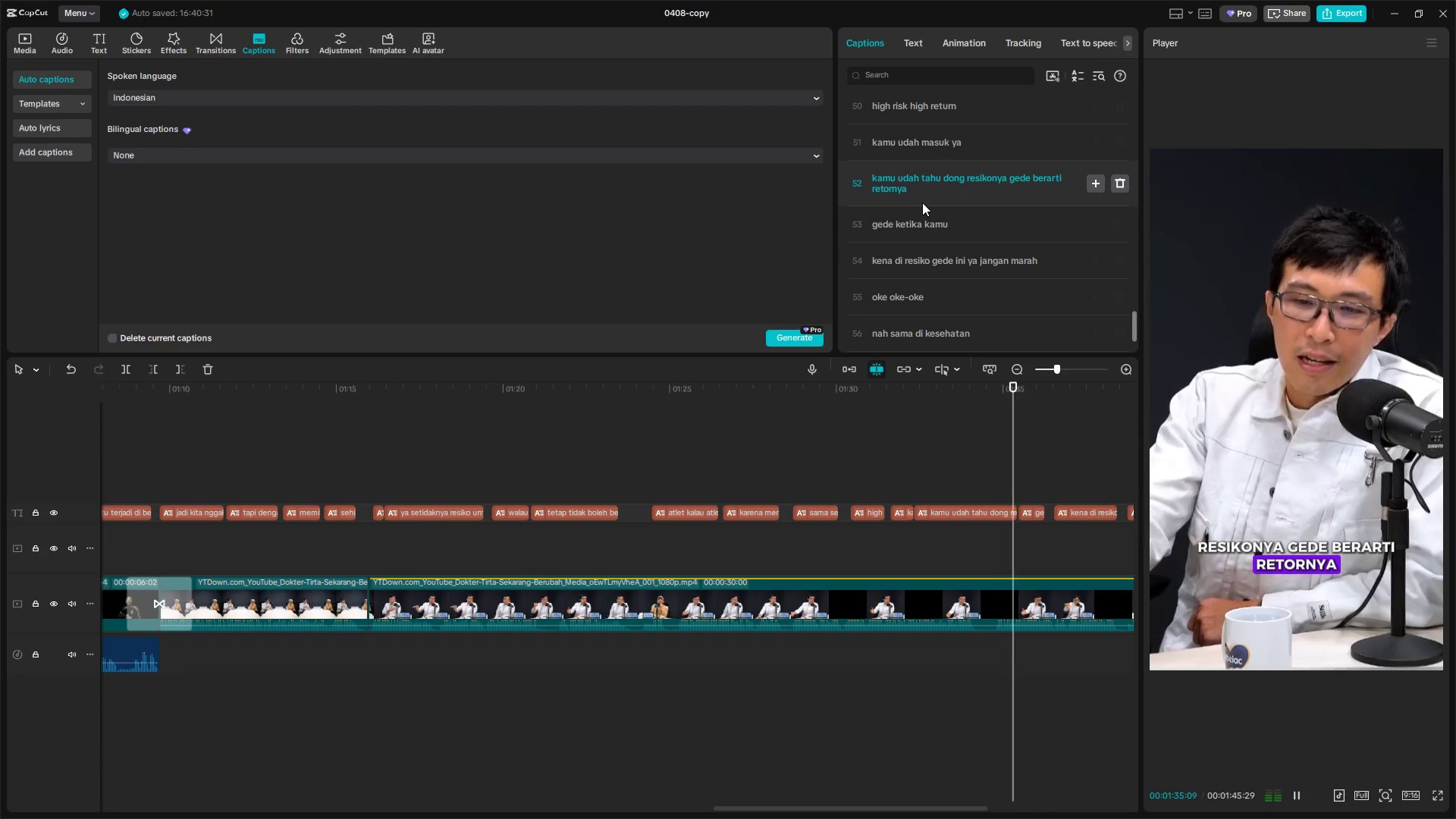 
key(Space)
 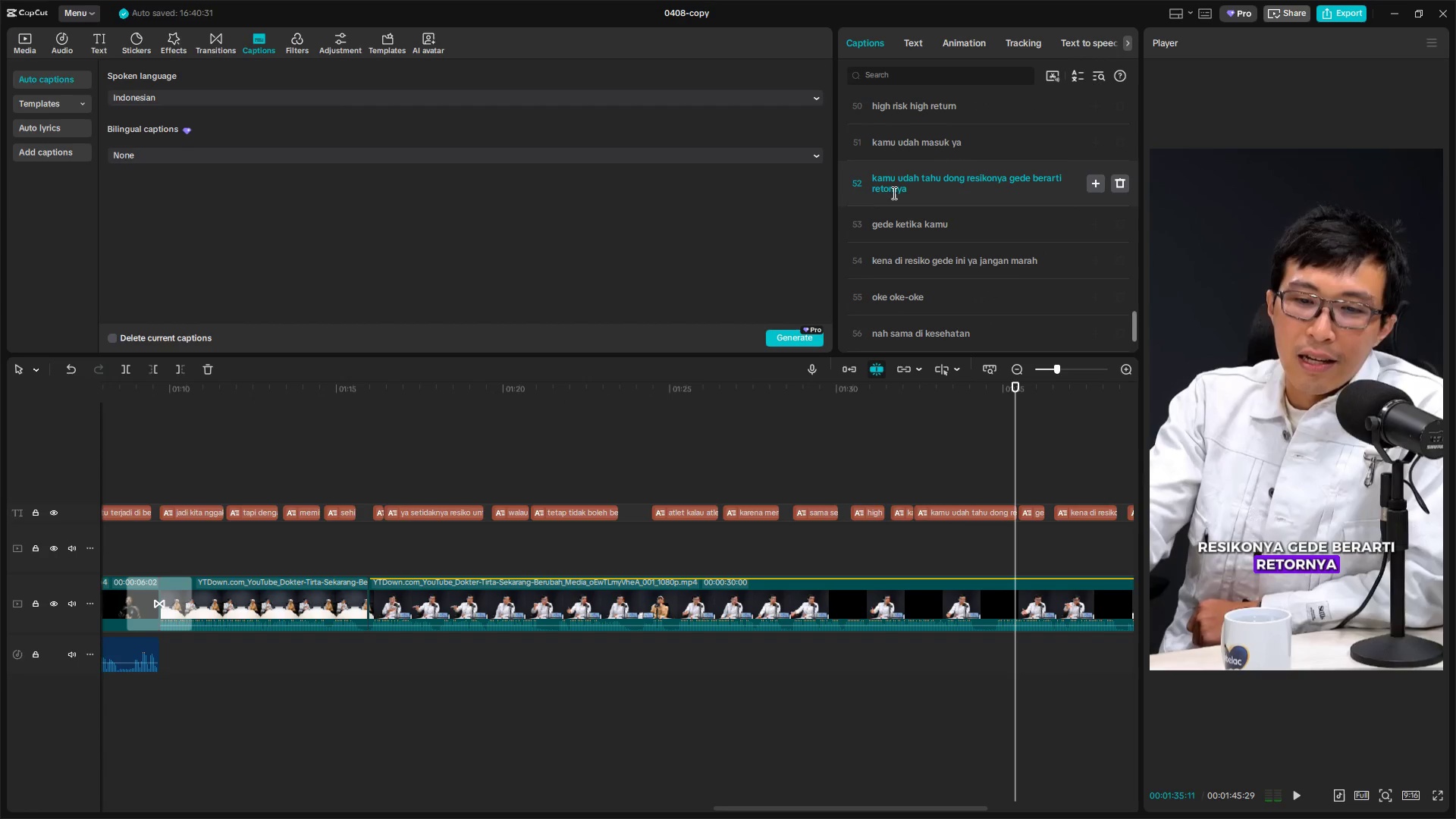 
left_click([886, 190])
 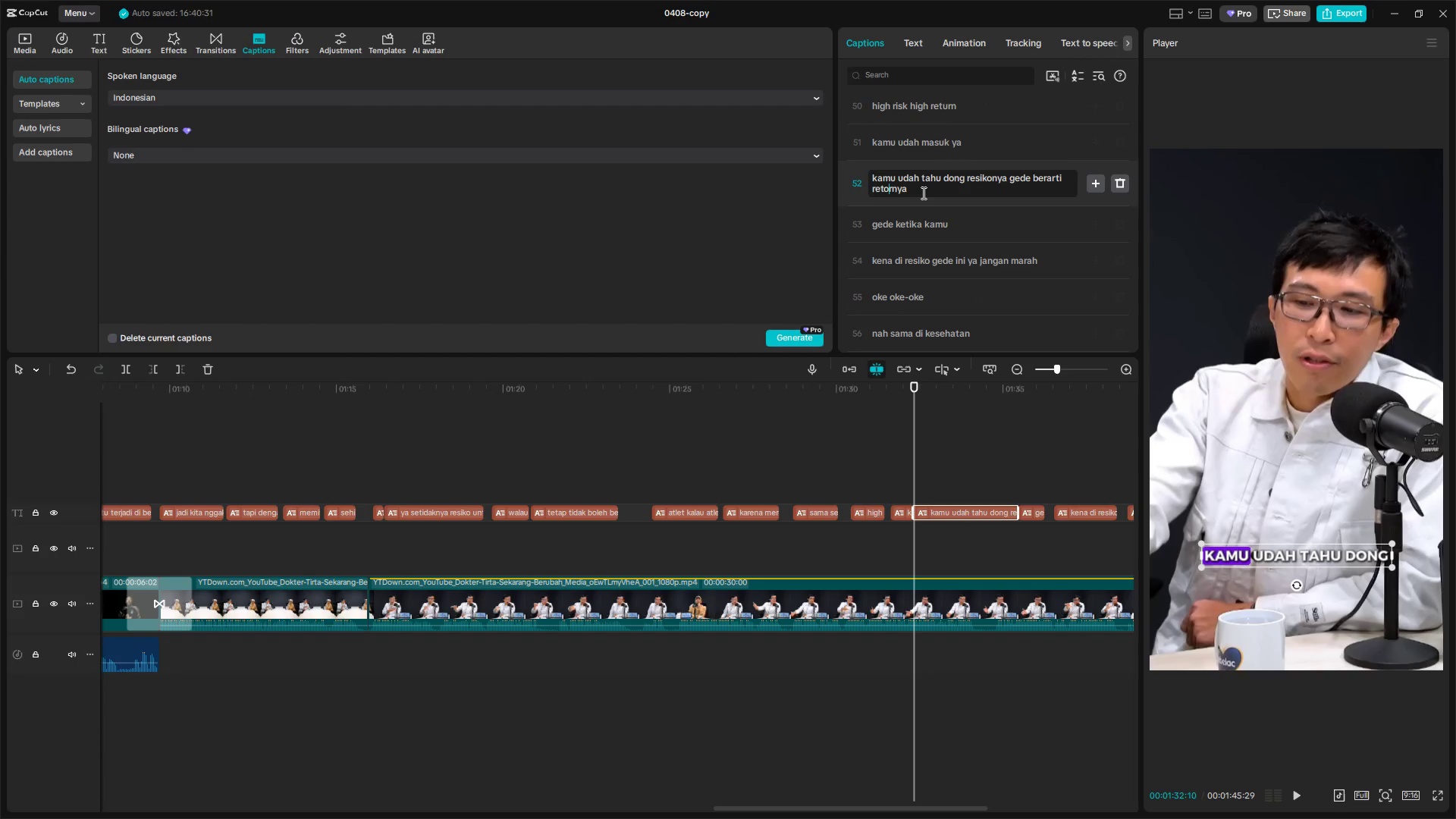 
key(Backspace)
 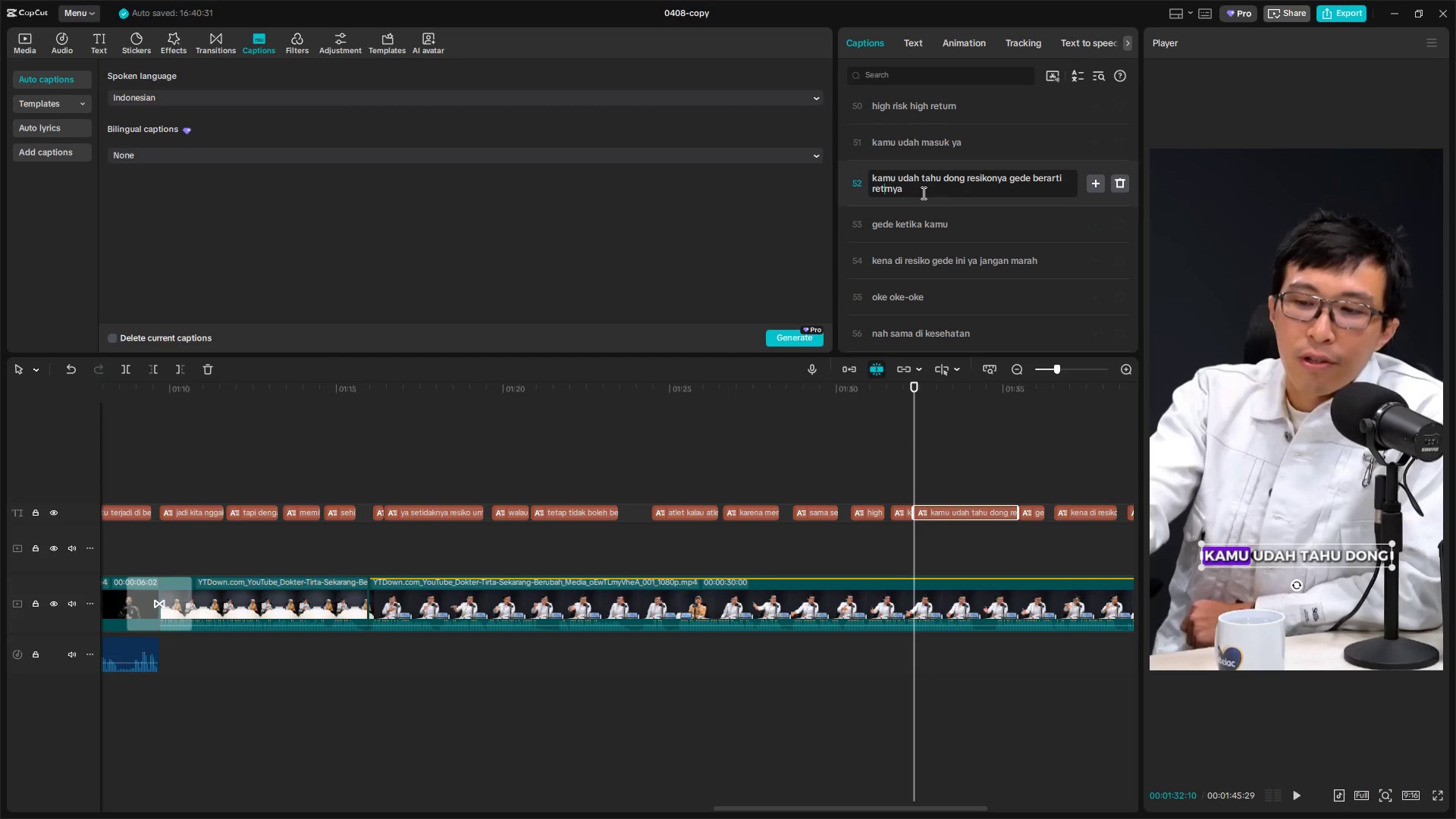 
key(U)
 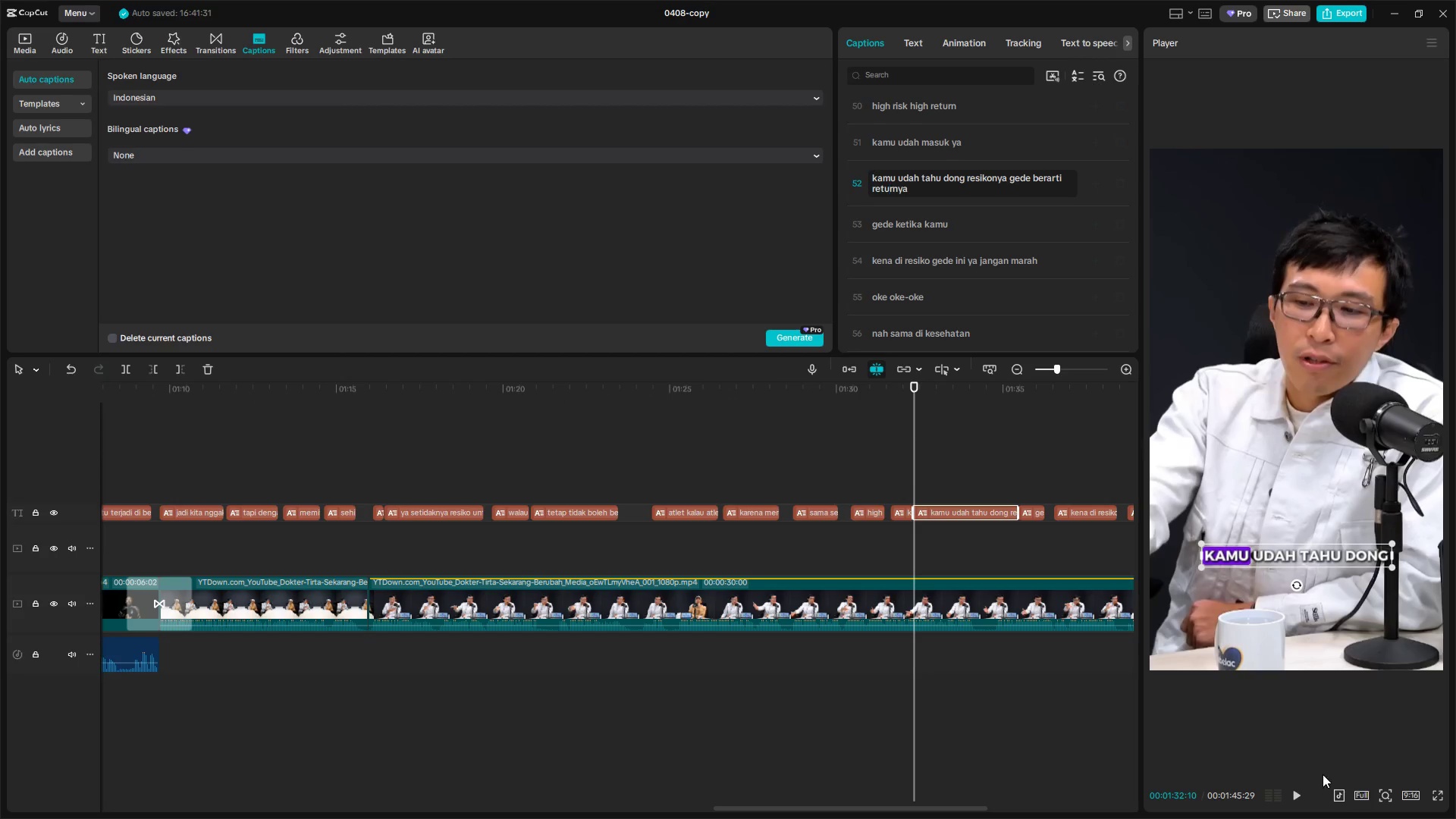 
left_click([1300, 798])
 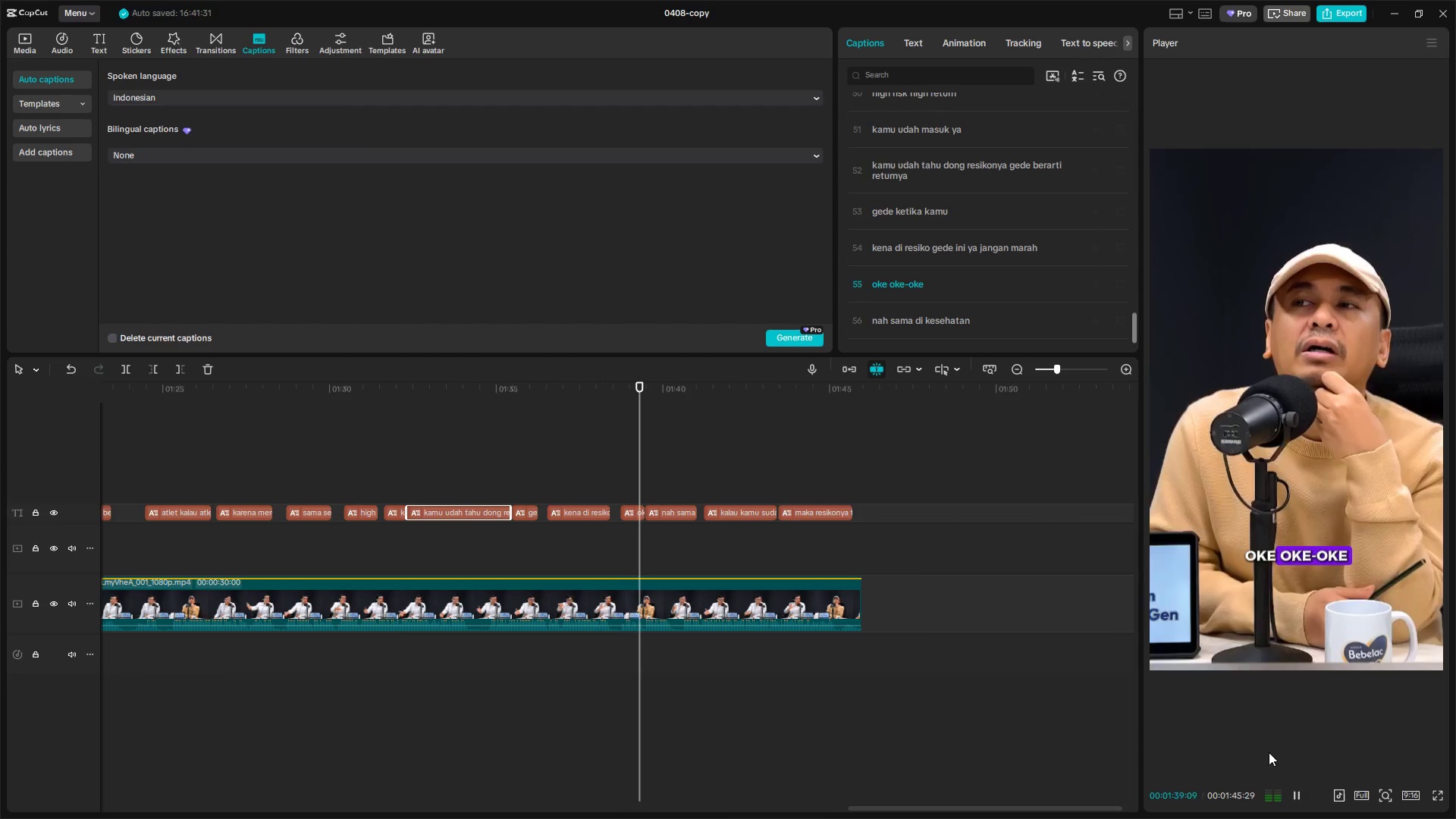 
wait(12.12)
 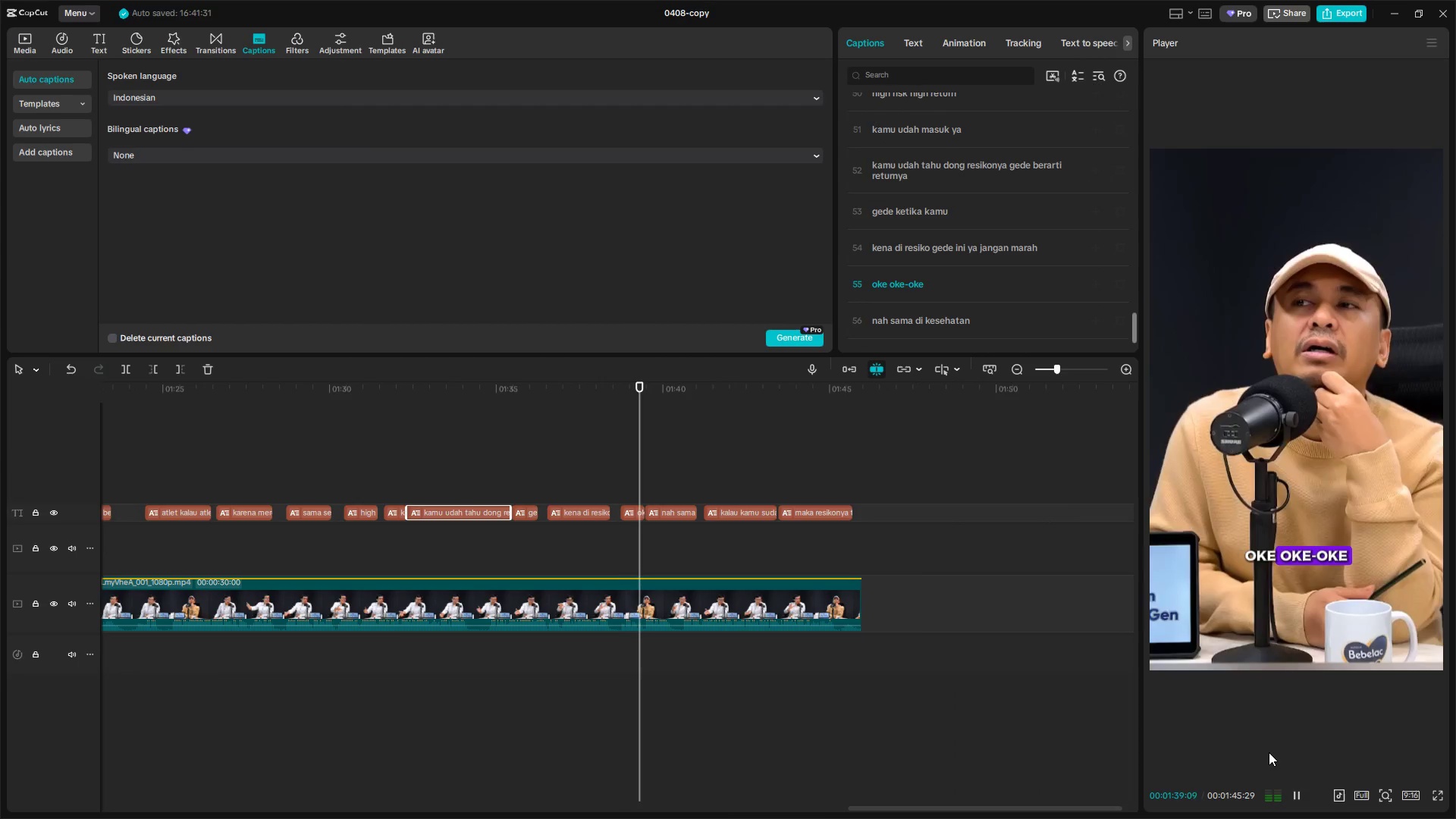 
scroll: coordinate [962, 335], scroll_direction: down, amount: 15.0
 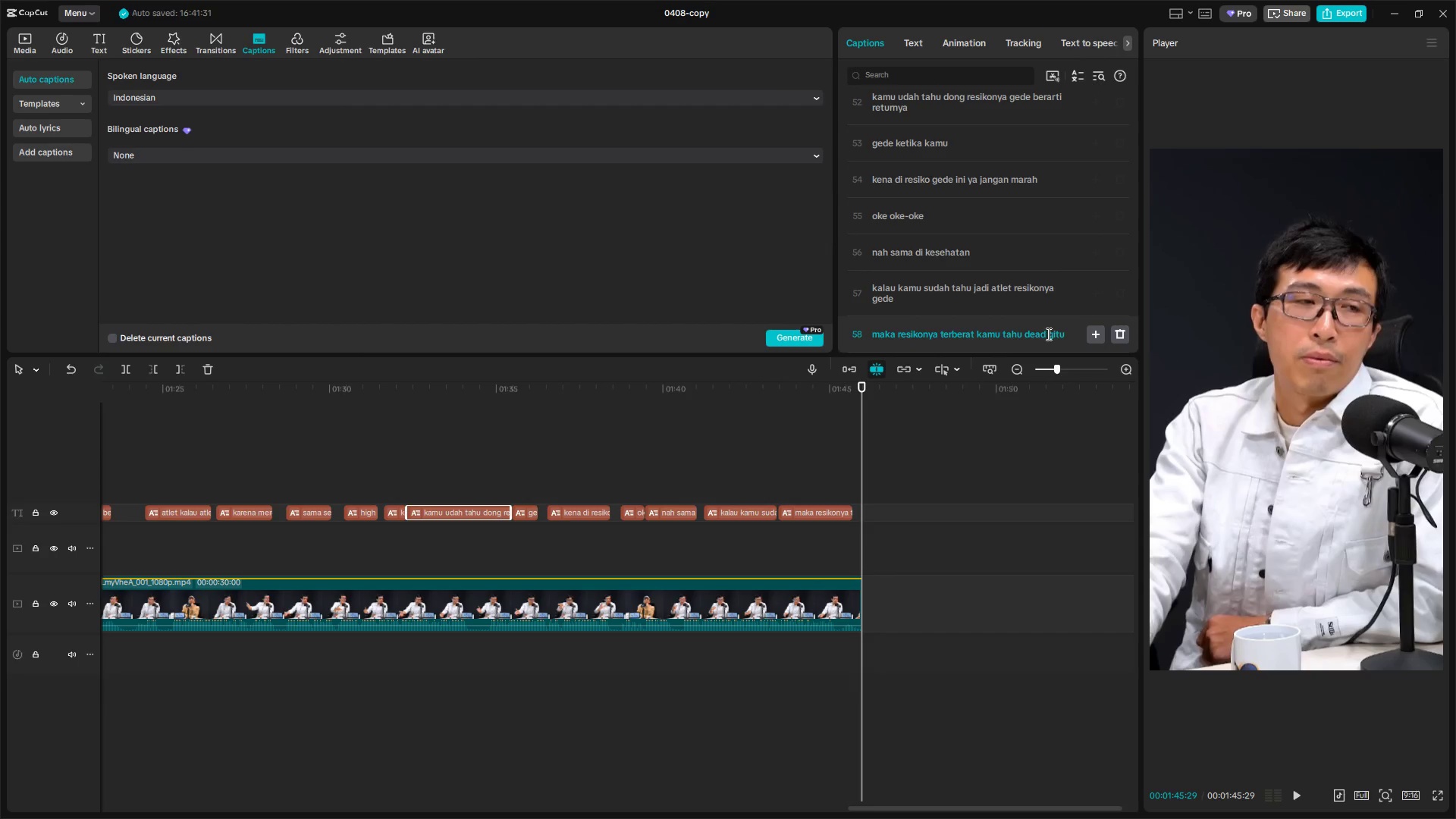 
left_click_drag(start_coordinate=[1046, 335], to_coordinate=[1043, 336])
 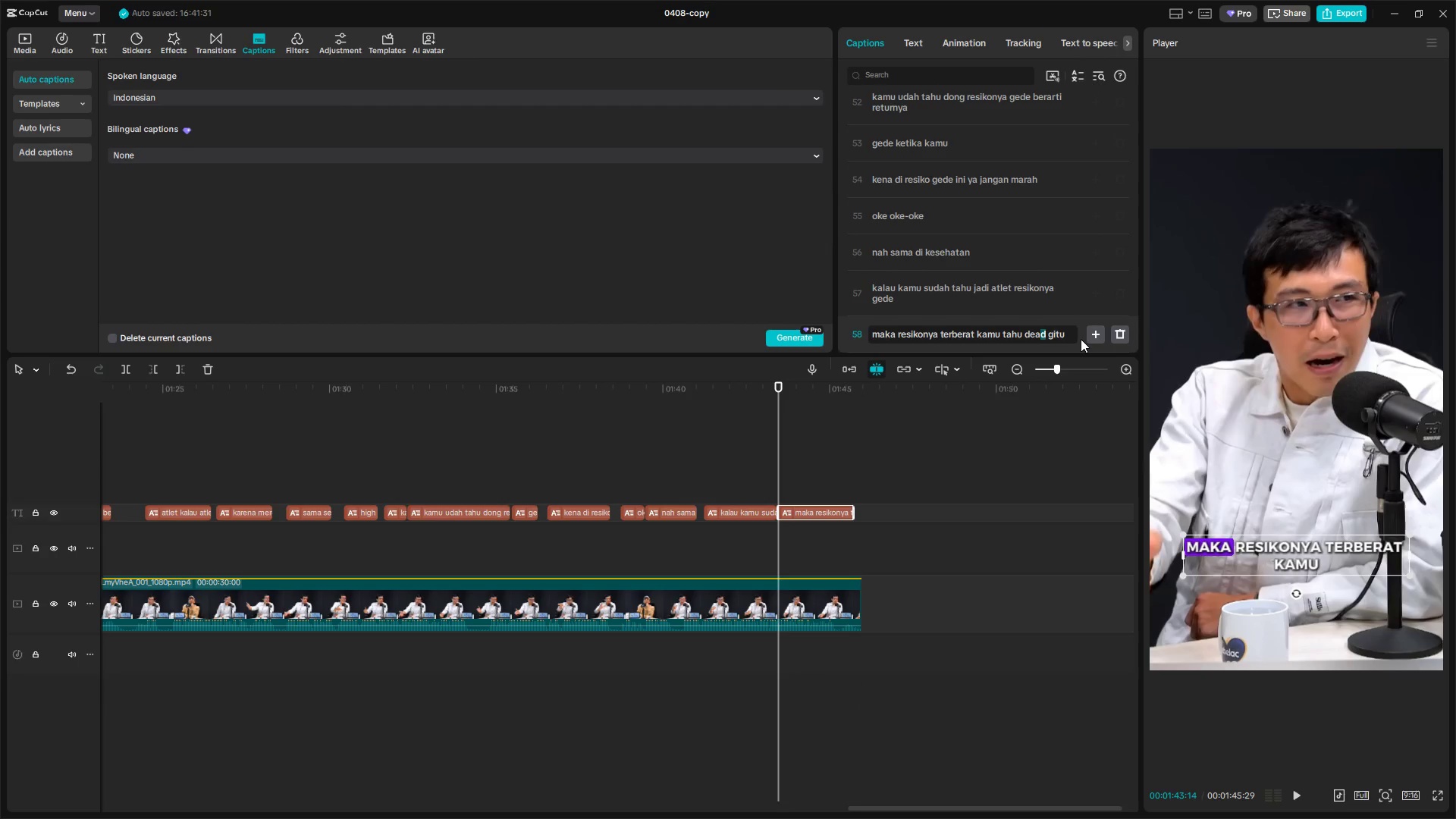 
type(th)
 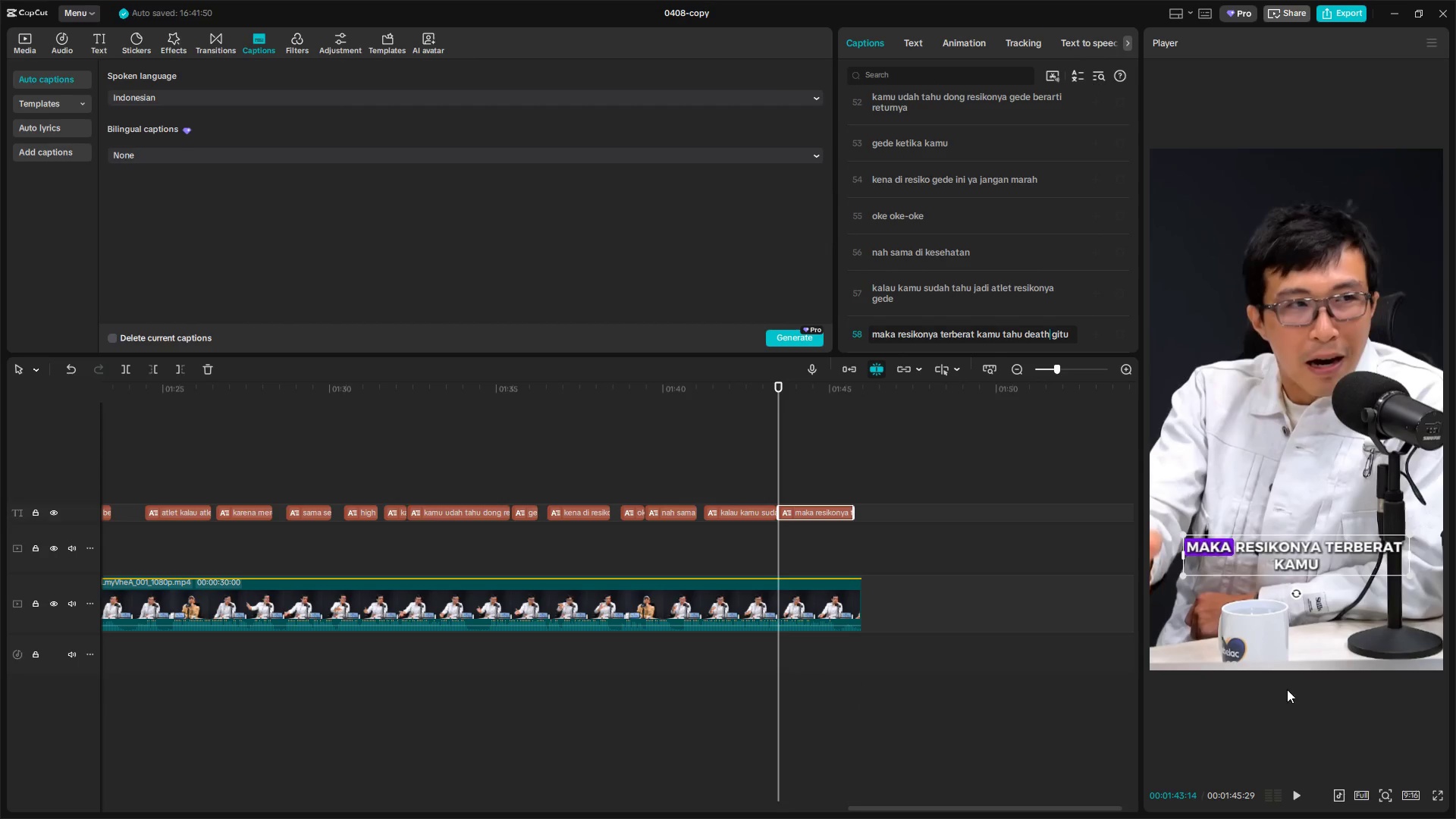 
mouse_move([1287, 789])
 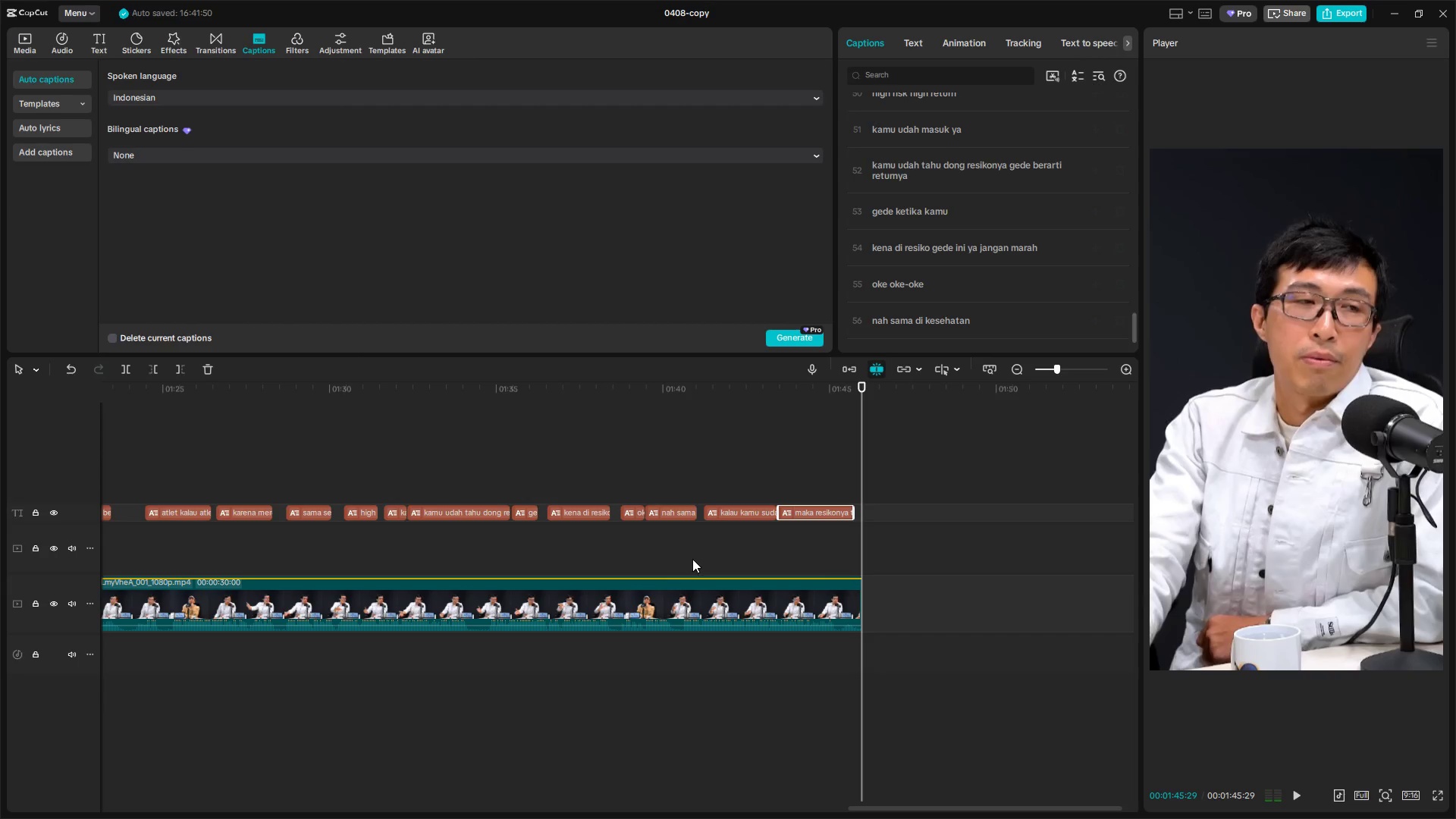 
left_click_drag(start_coordinate=[548, 504], to_coordinate=[544, 504])
 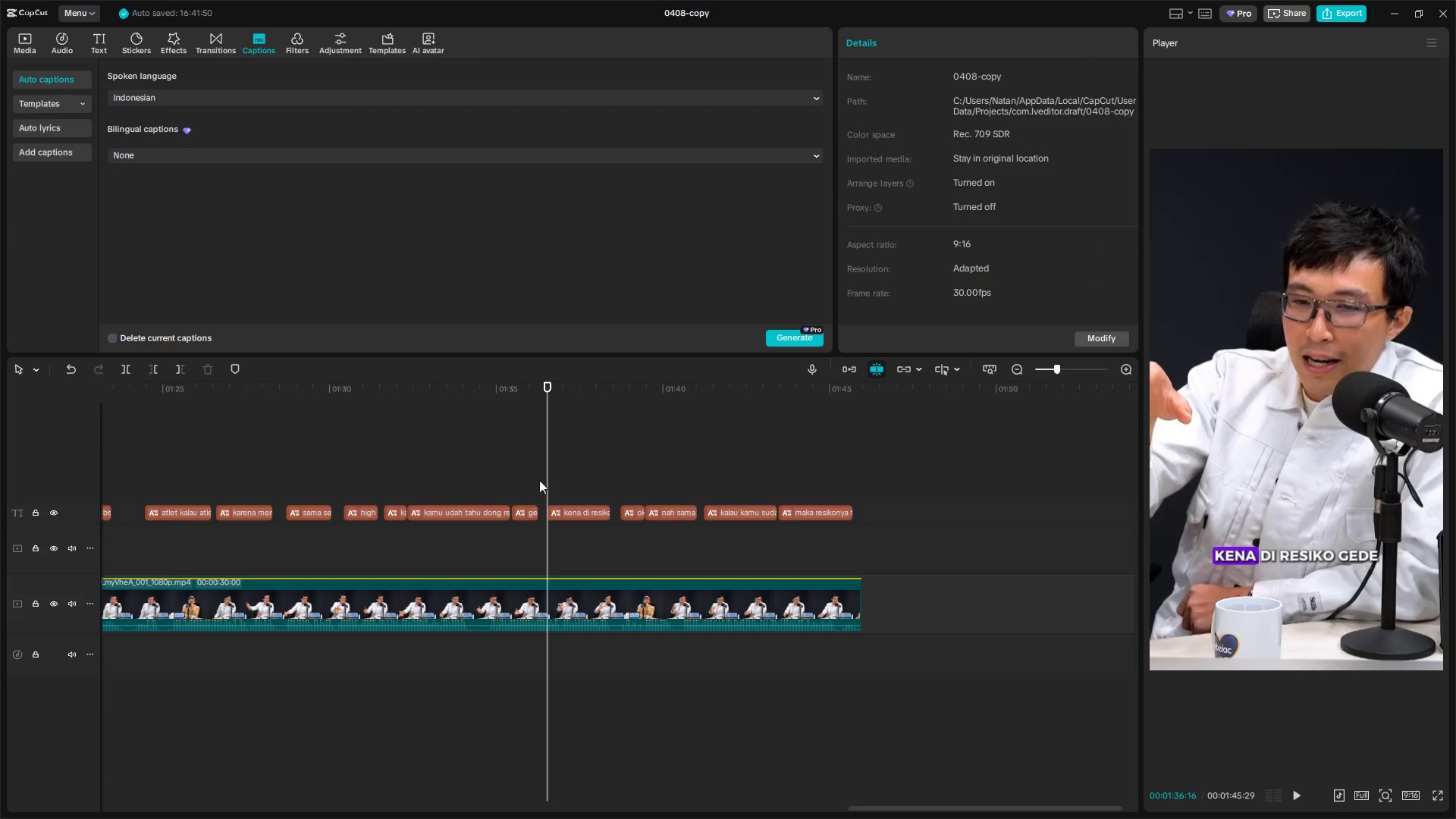 
left_click_drag(start_coordinate=[550, 480], to_coordinate=[541, 481])
 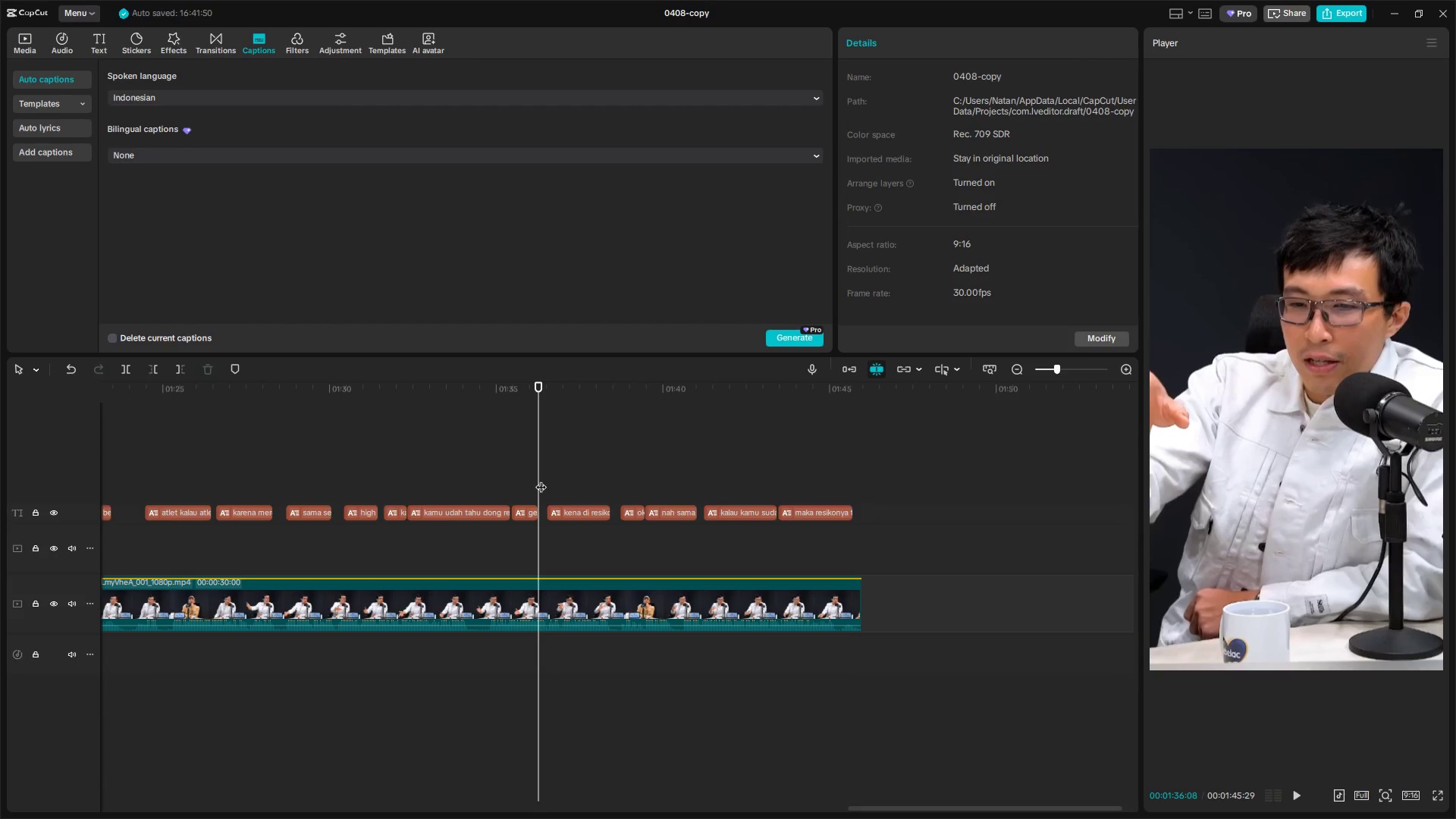 
left_click_drag(start_coordinate=[541, 479], to_coordinate=[441, 484])
 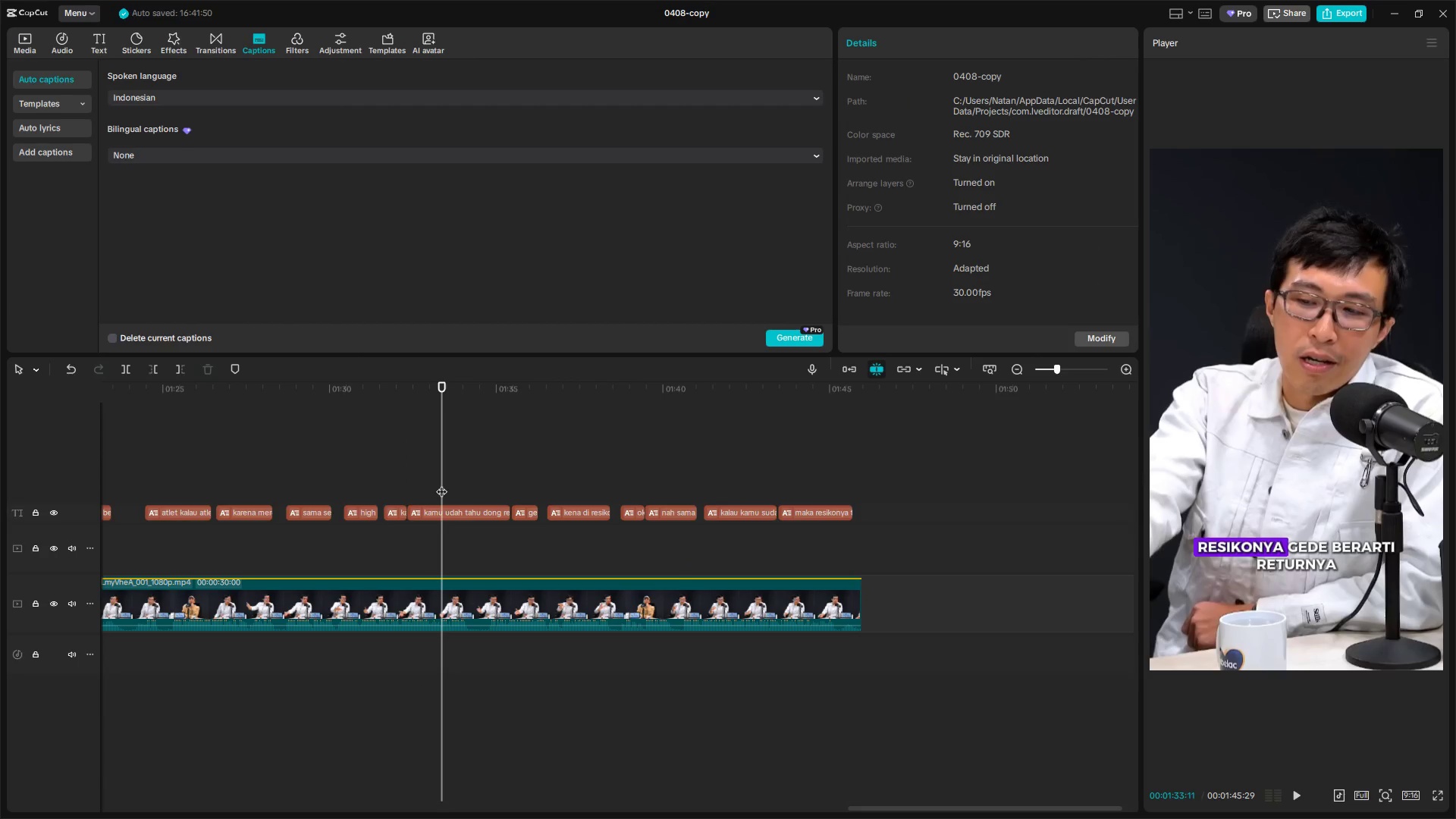 
key(Space)
 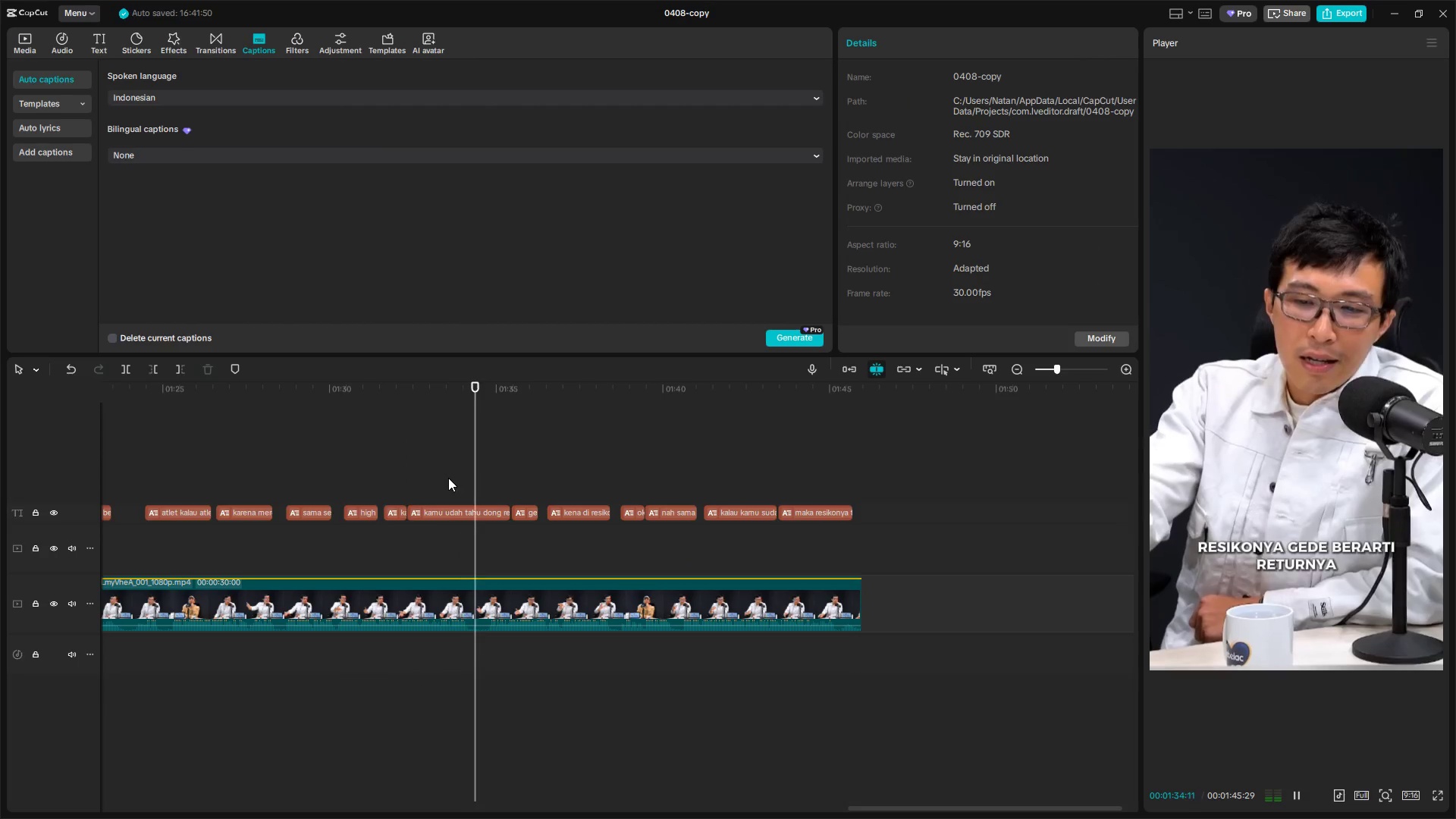 
left_click_drag(start_coordinate=[270, 466], to_coordinate=[266, 466])
 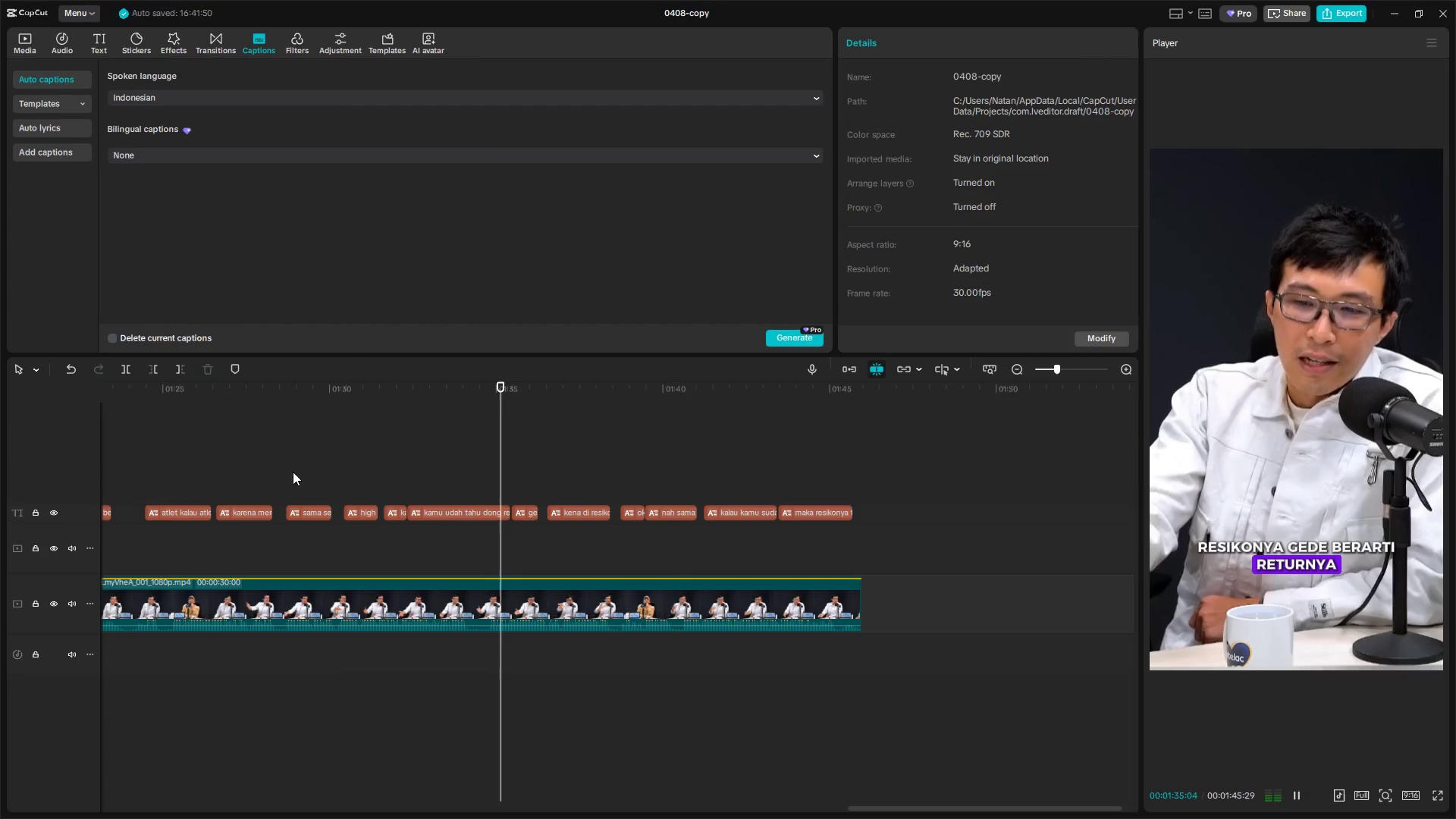 
double_click([331, 476])
 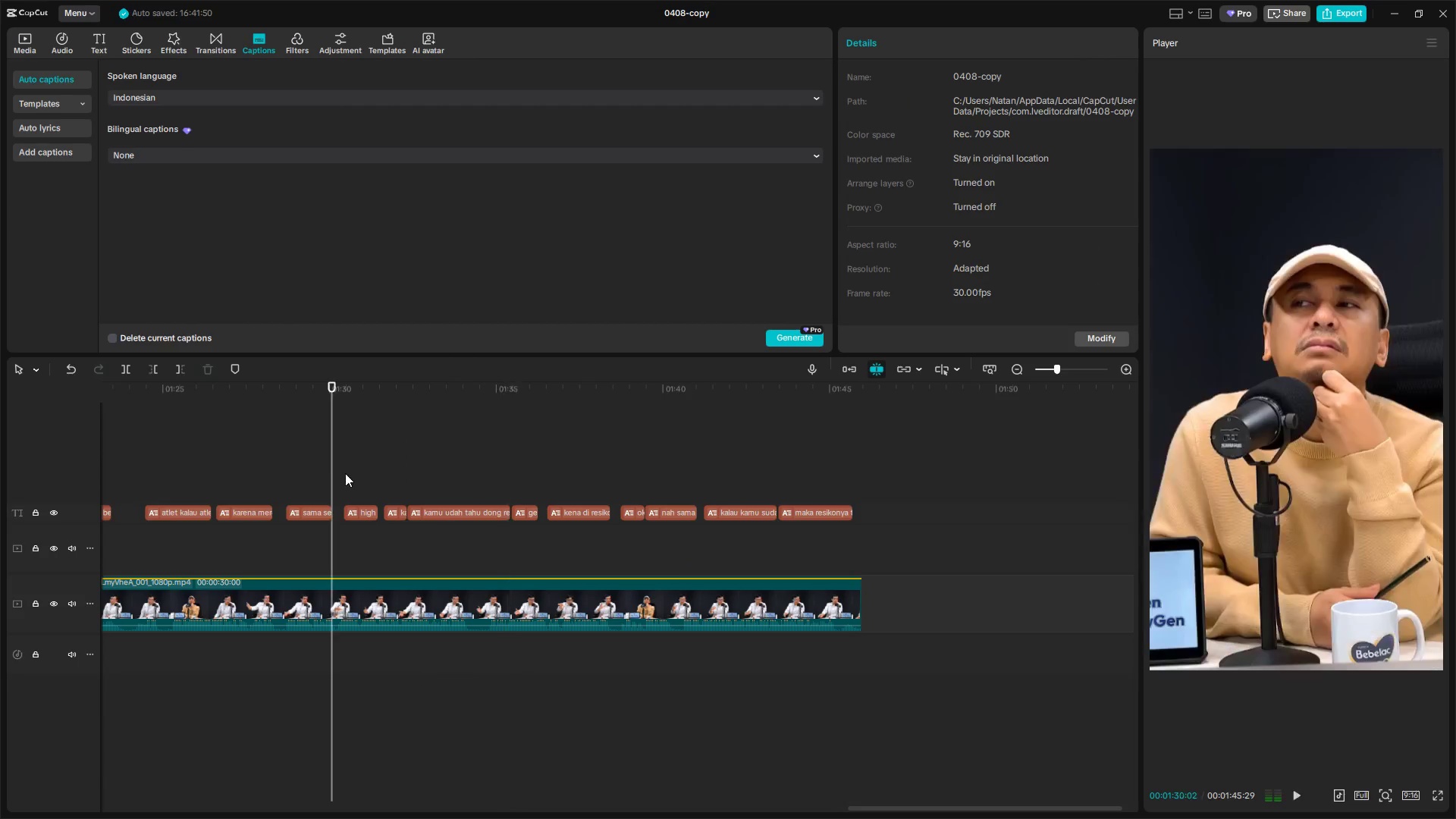 
key(Space)
 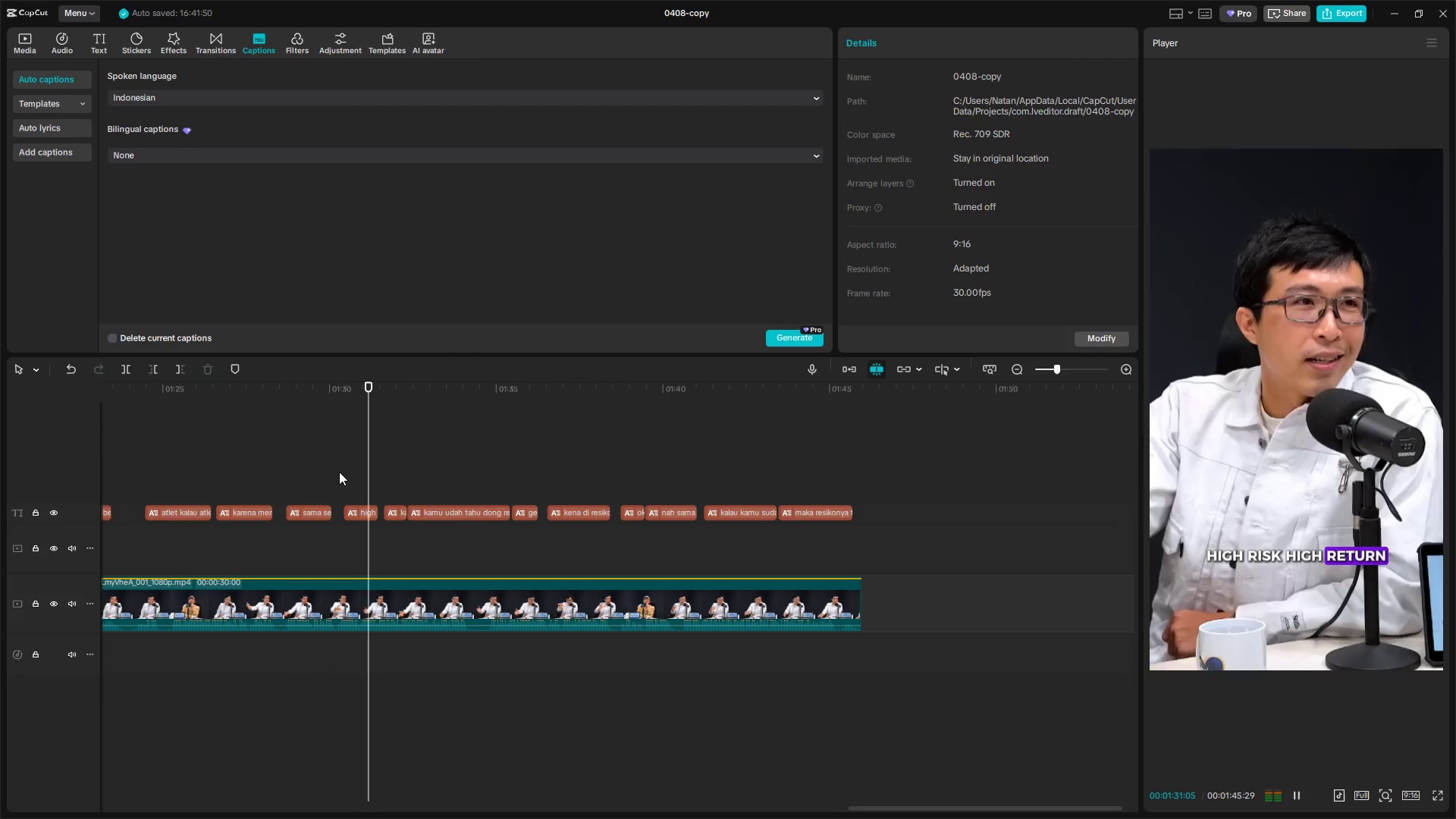 
key(Space)
 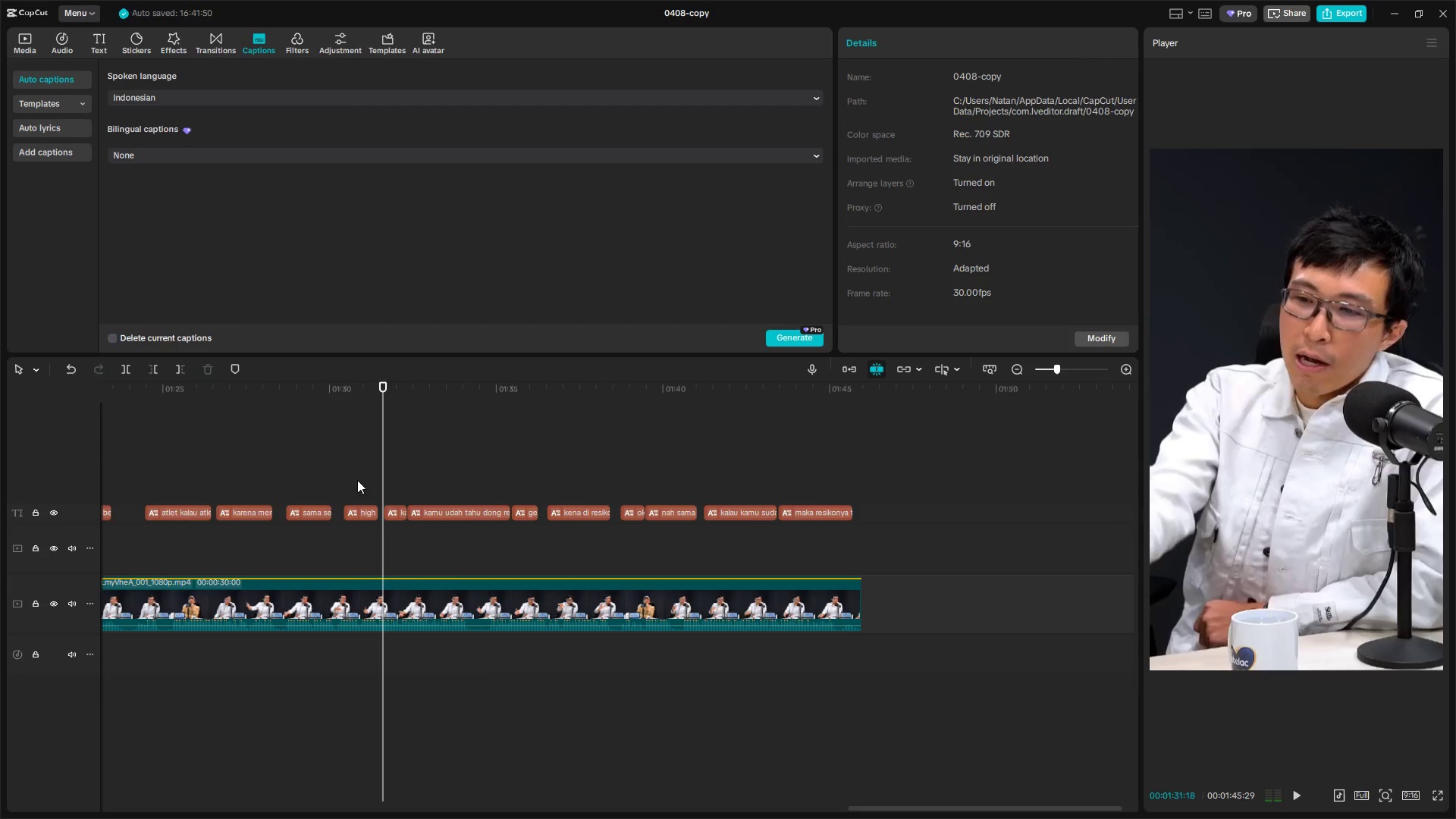 
left_click([246, 475])
 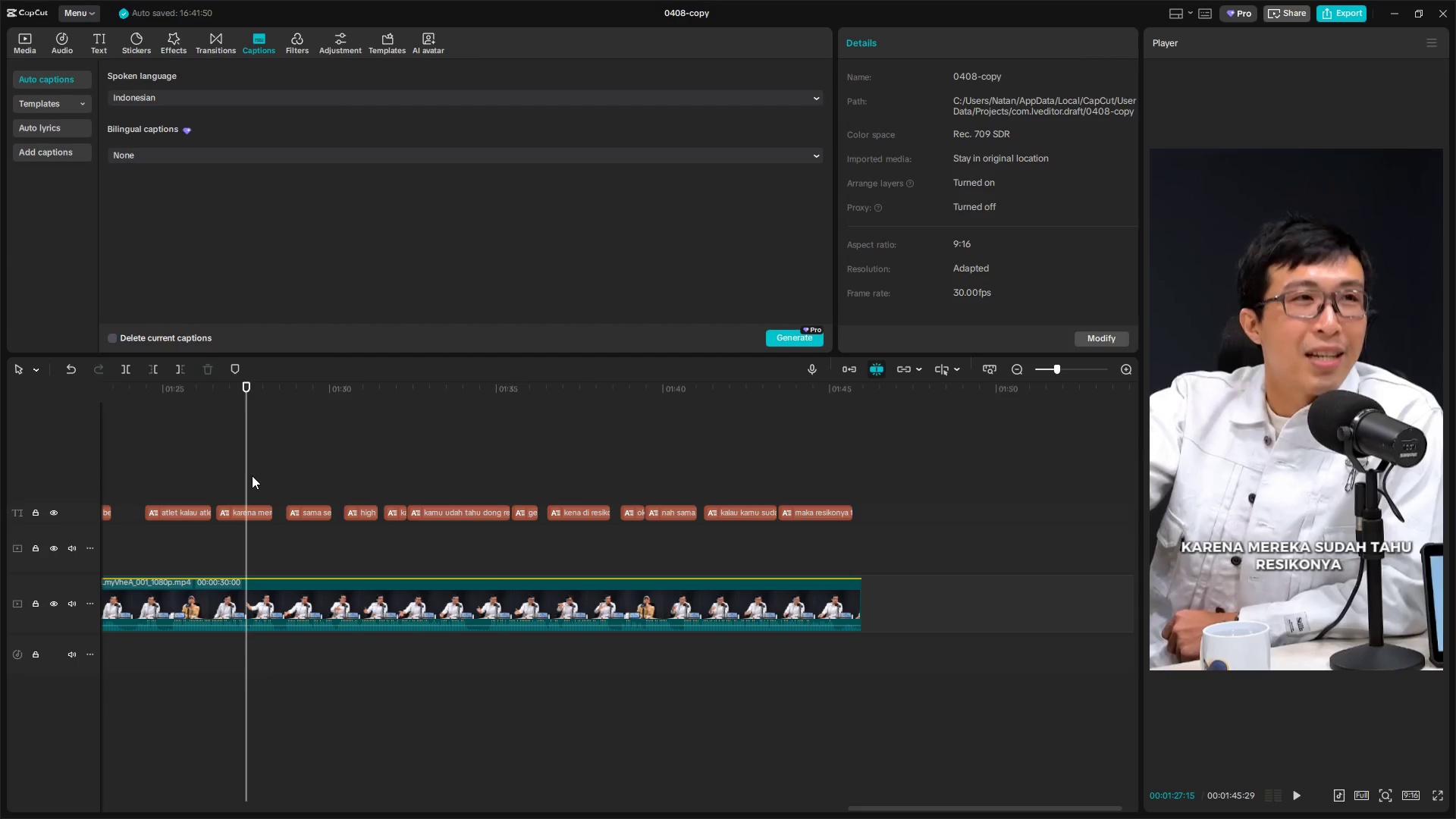 
key(Space)
 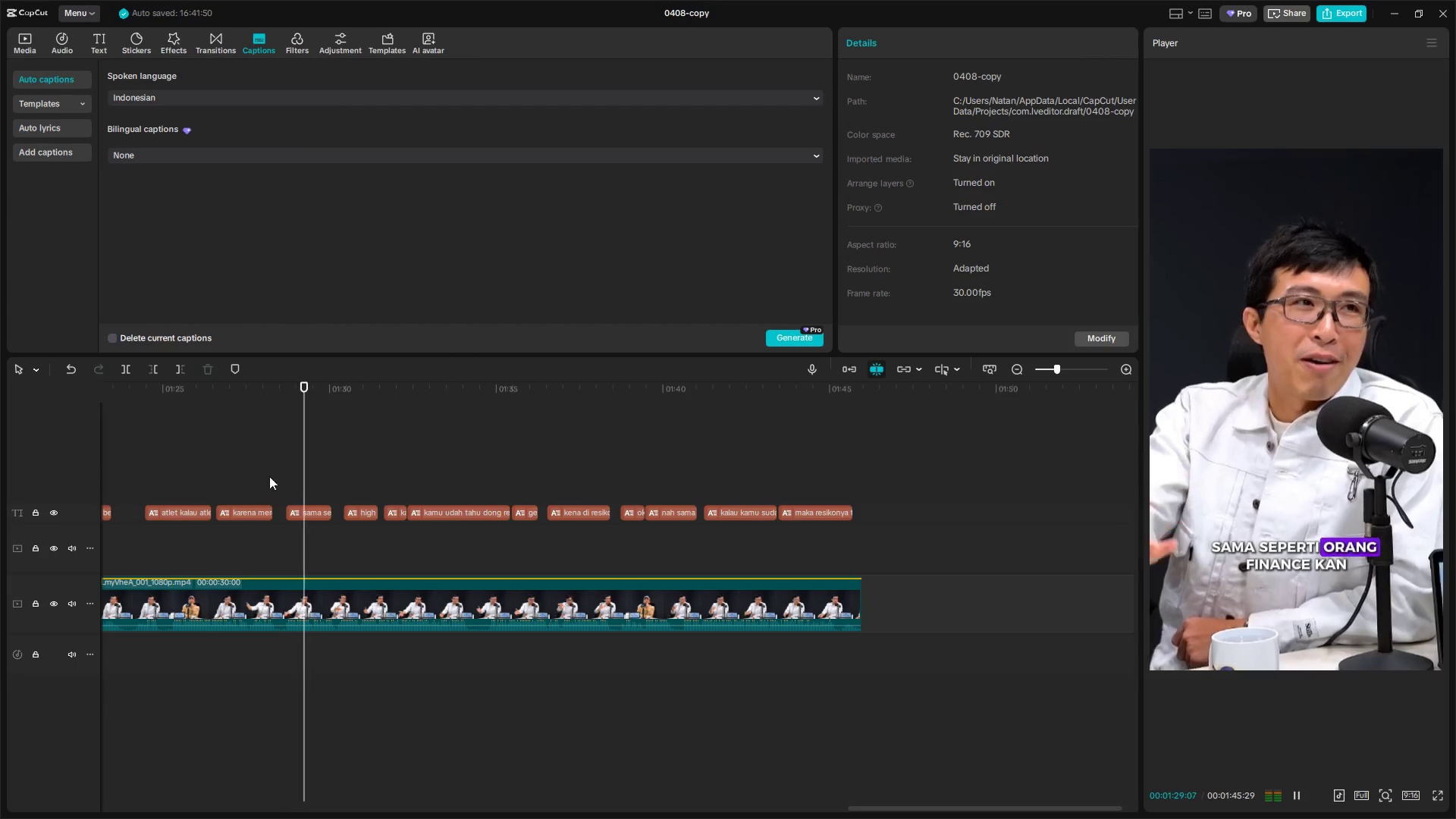 
left_click_drag(start_coordinate=[321, 475], to_coordinate=[283, 481])
 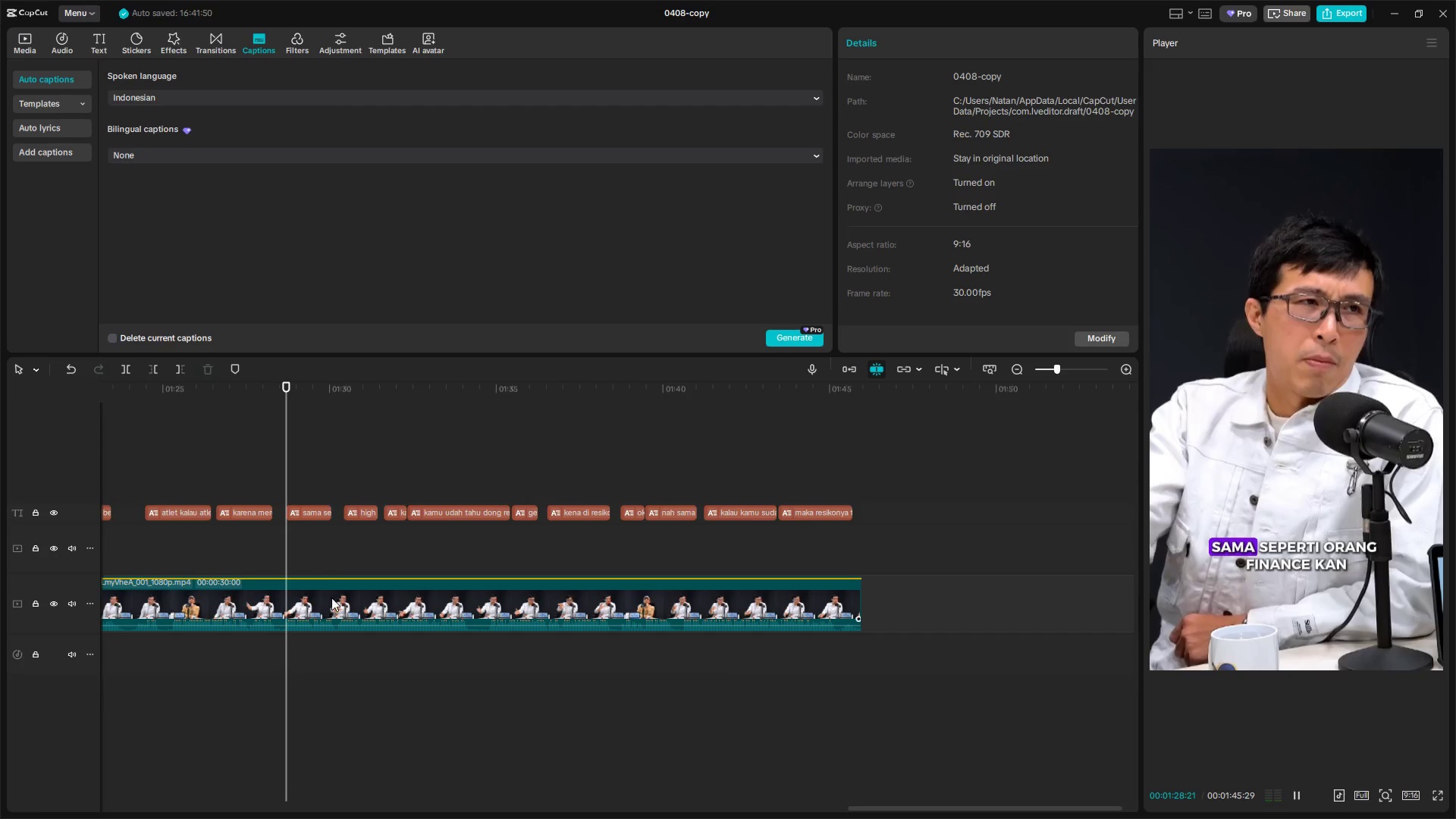 
left_click([317, 600])
 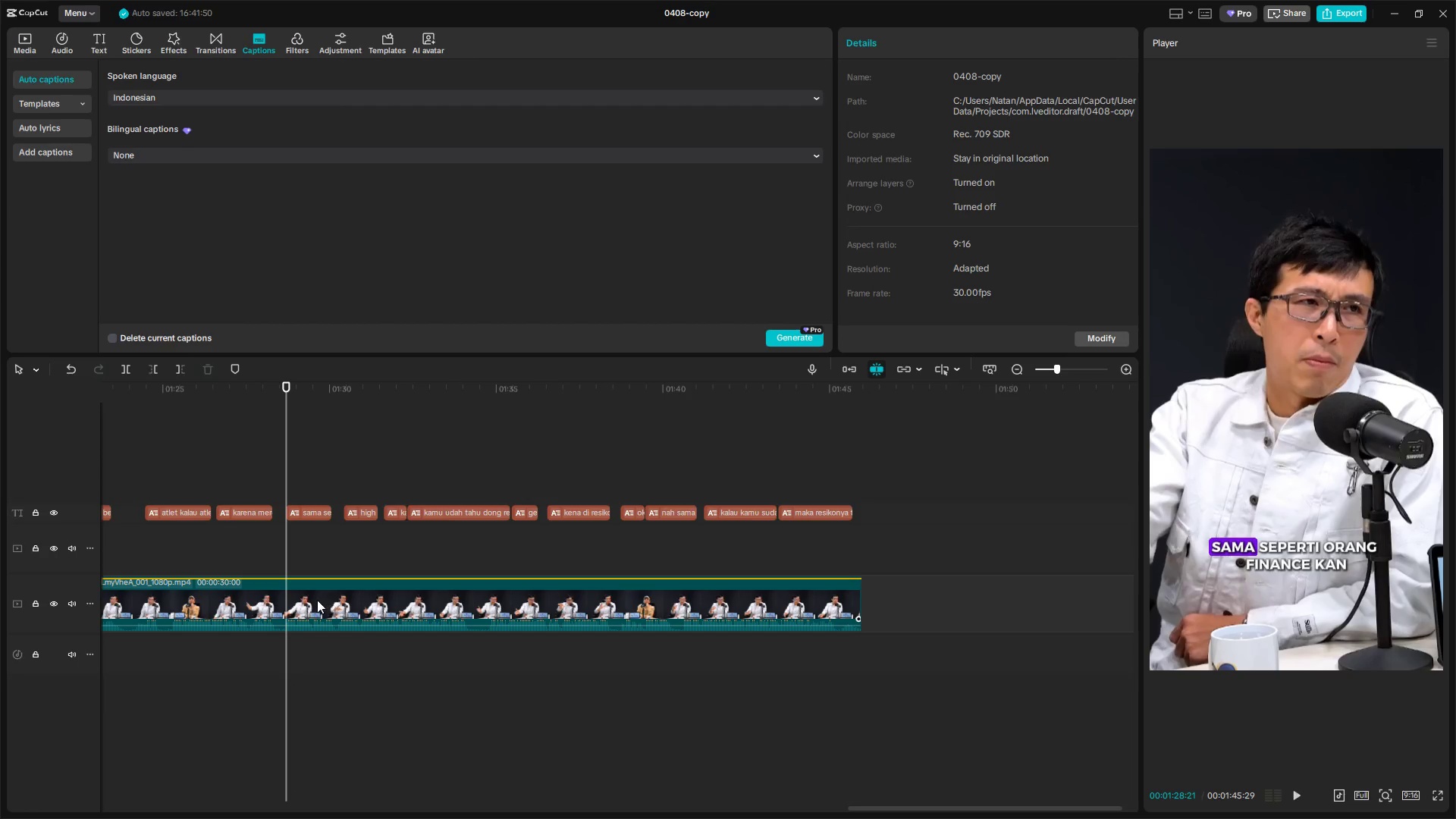 
key(Shift+E)
 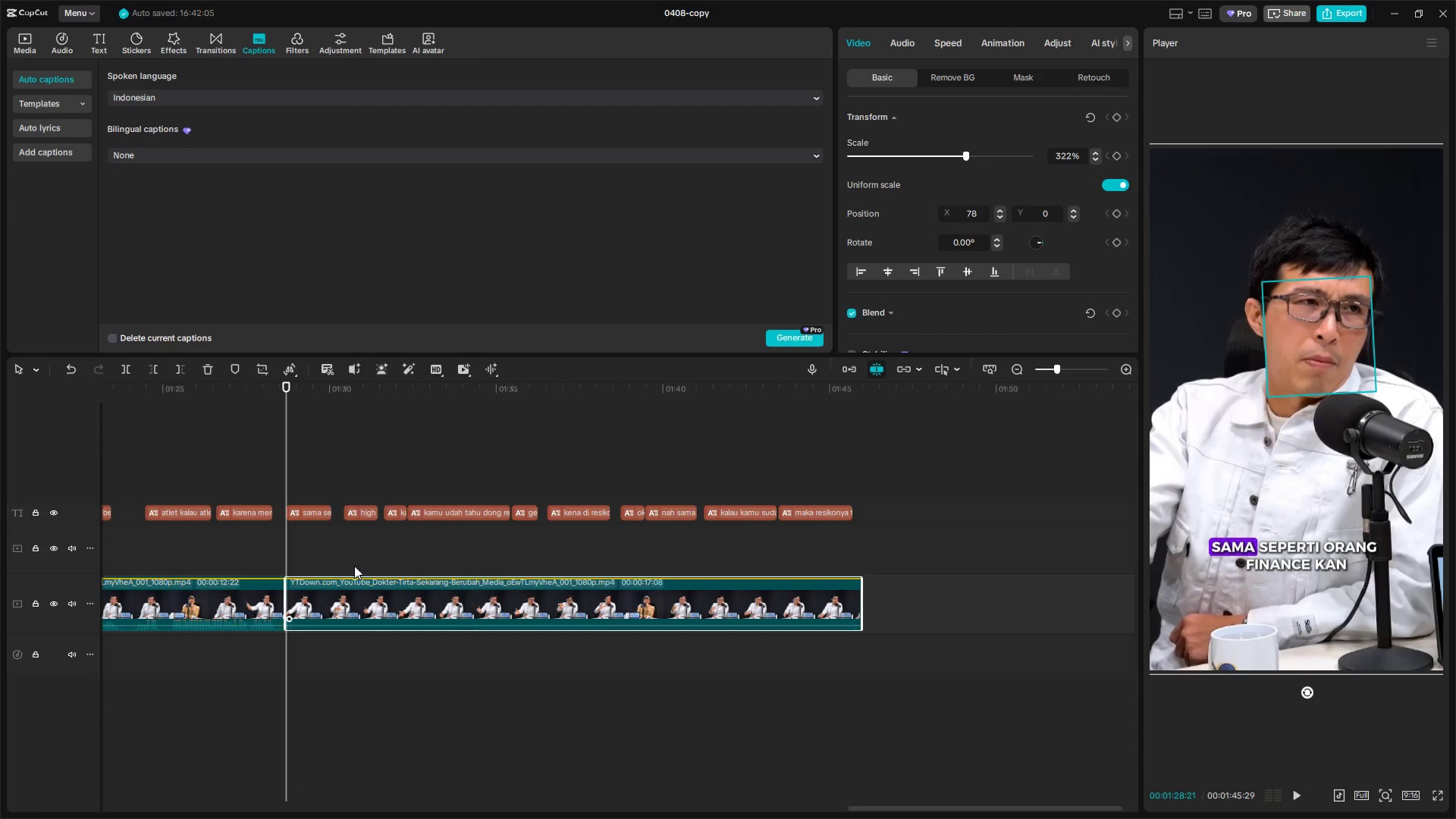 
key(Space)
 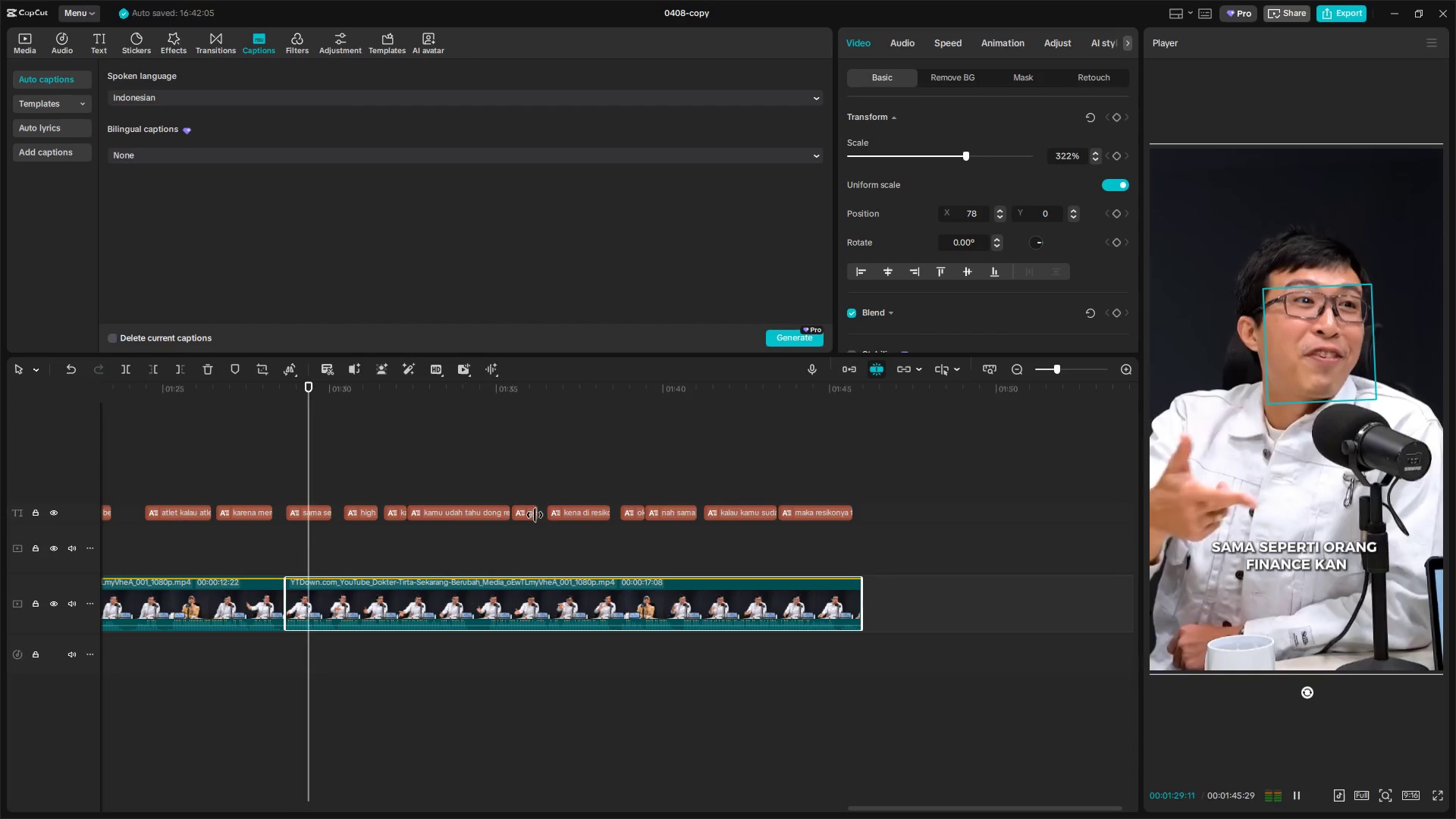 
left_click([546, 486])
 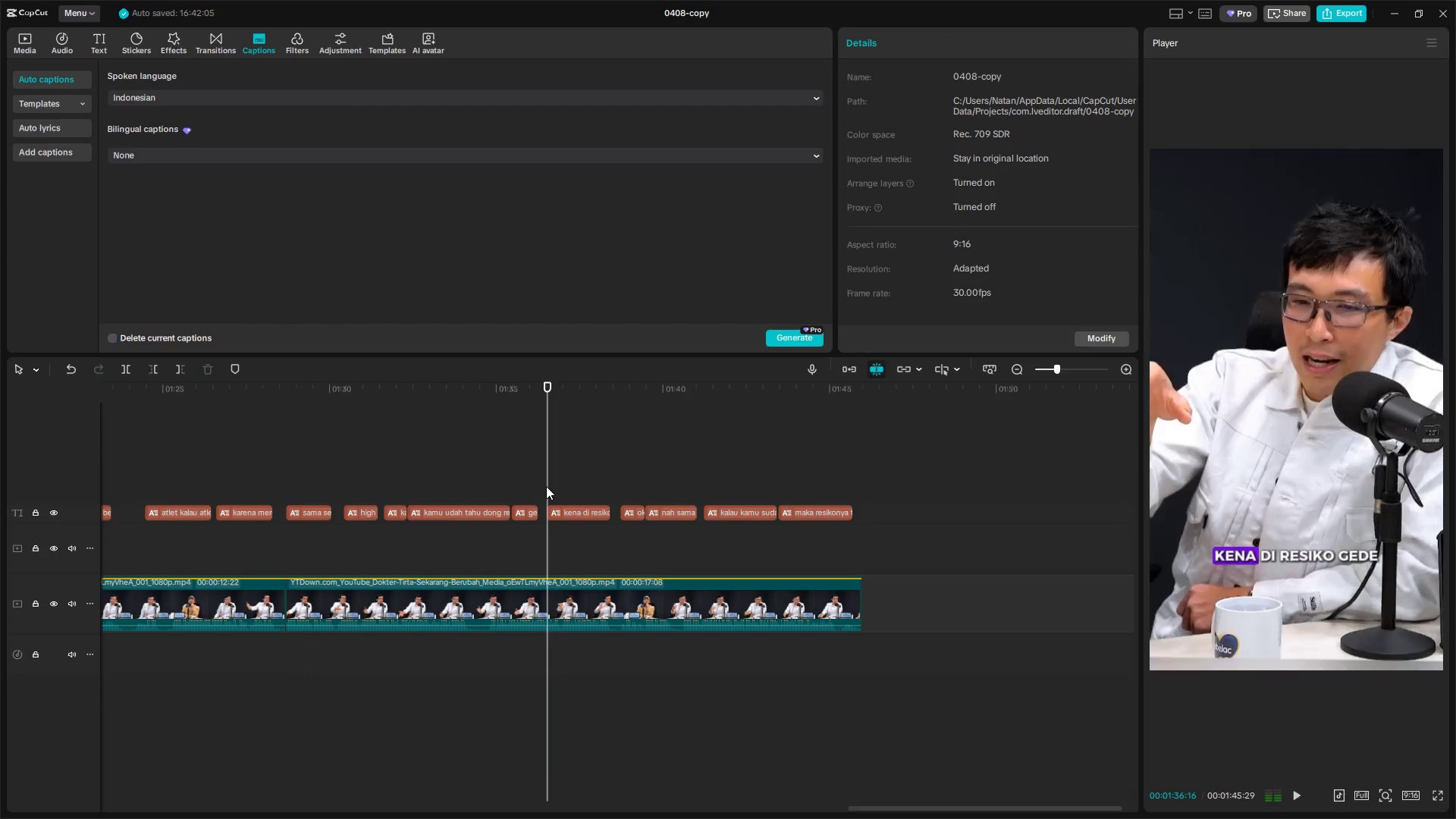 
key(Space)
 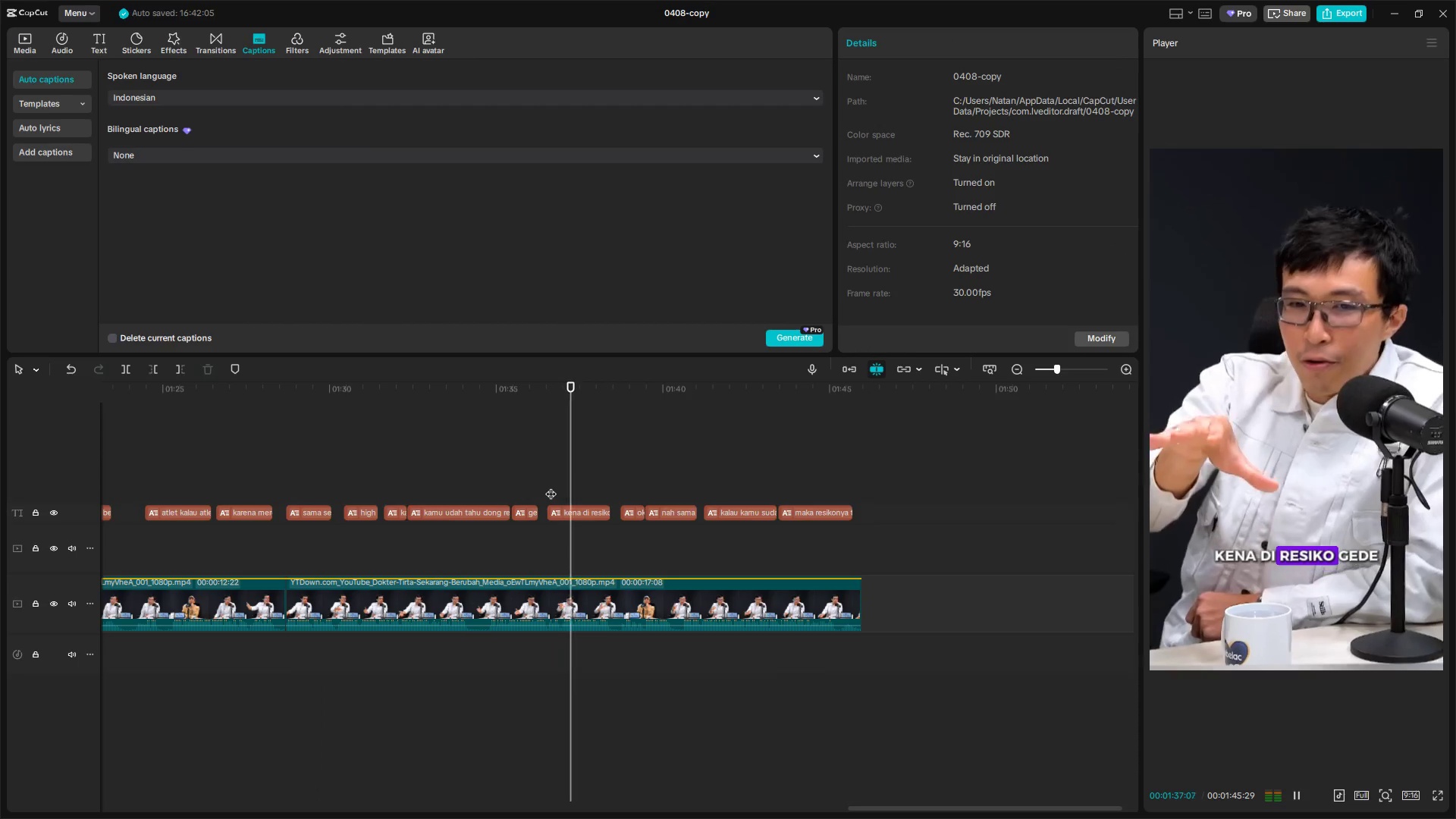 
left_click([526, 483])
 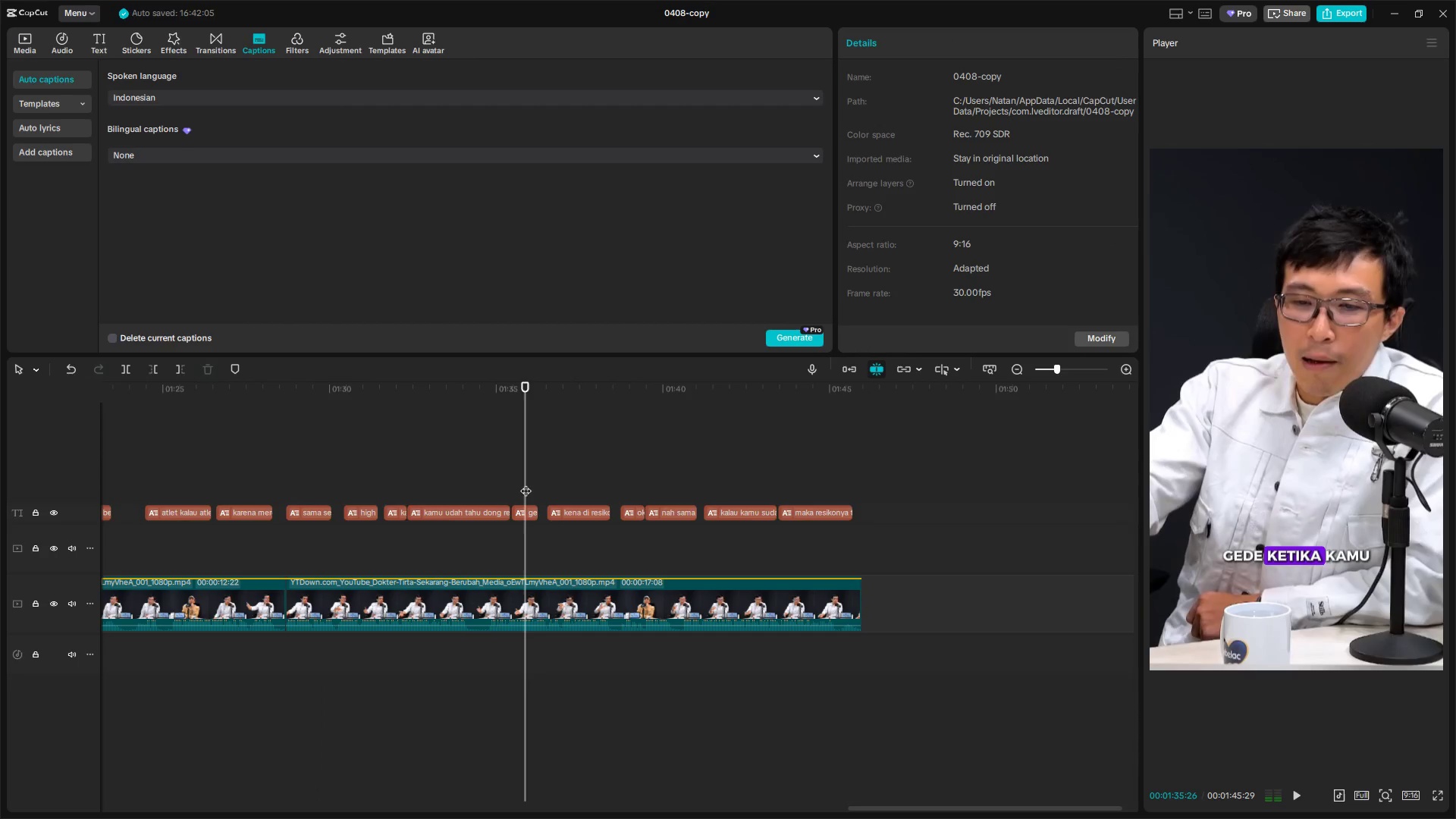 
left_click_drag(start_coordinate=[525, 483], to_coordinate=[514, 482])
 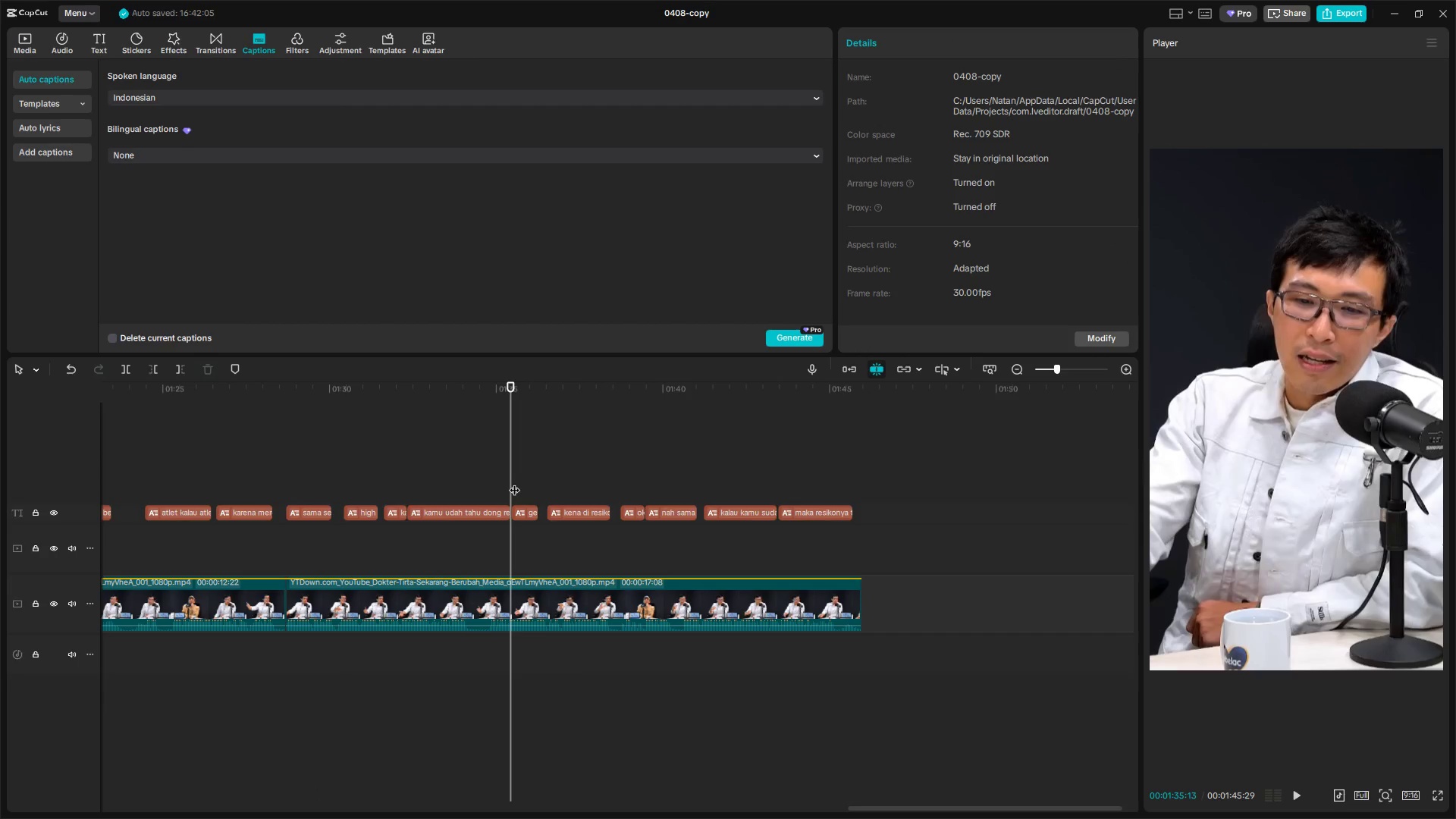 
key(Space)
 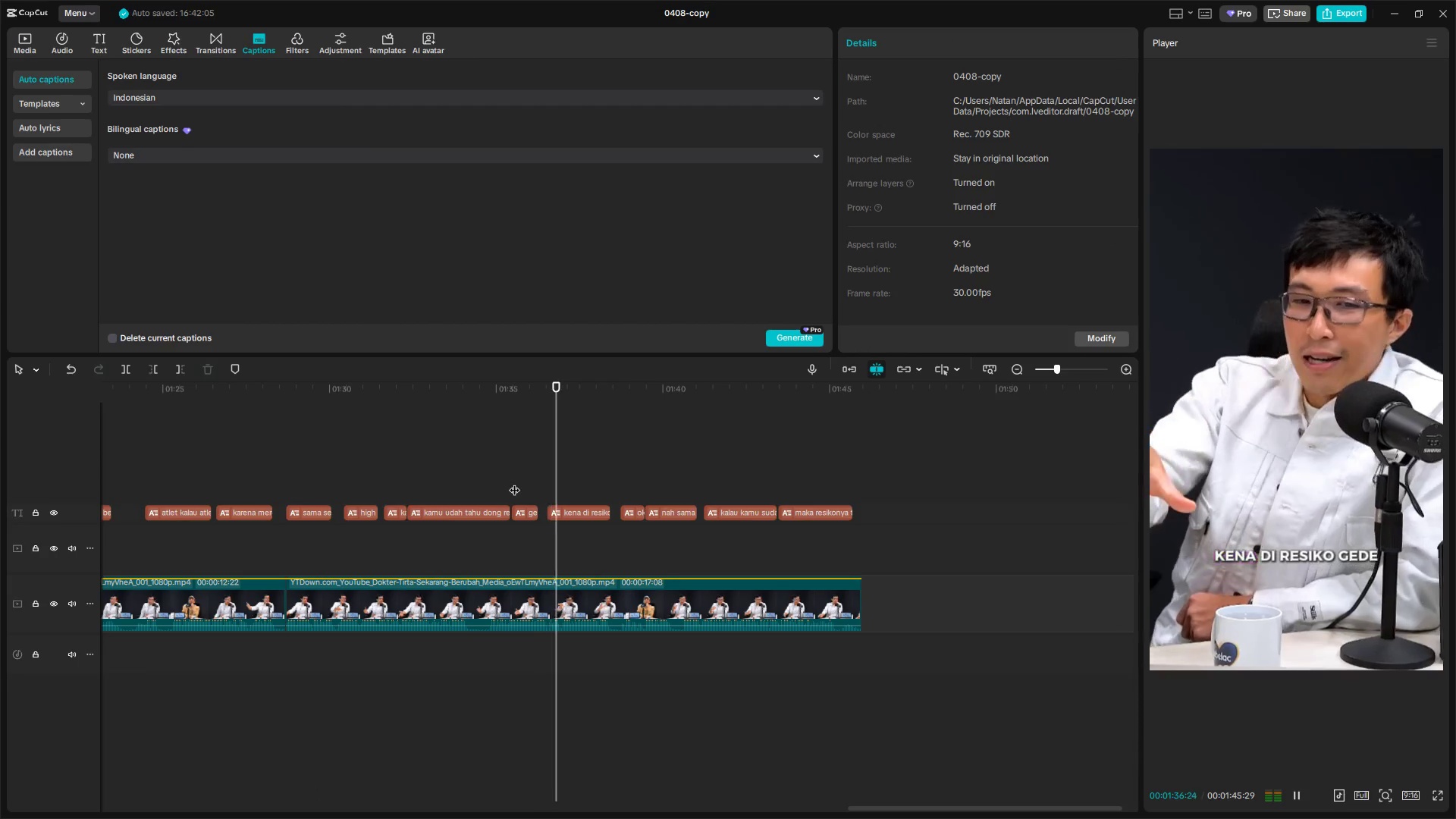 
left_click([521, 479])
 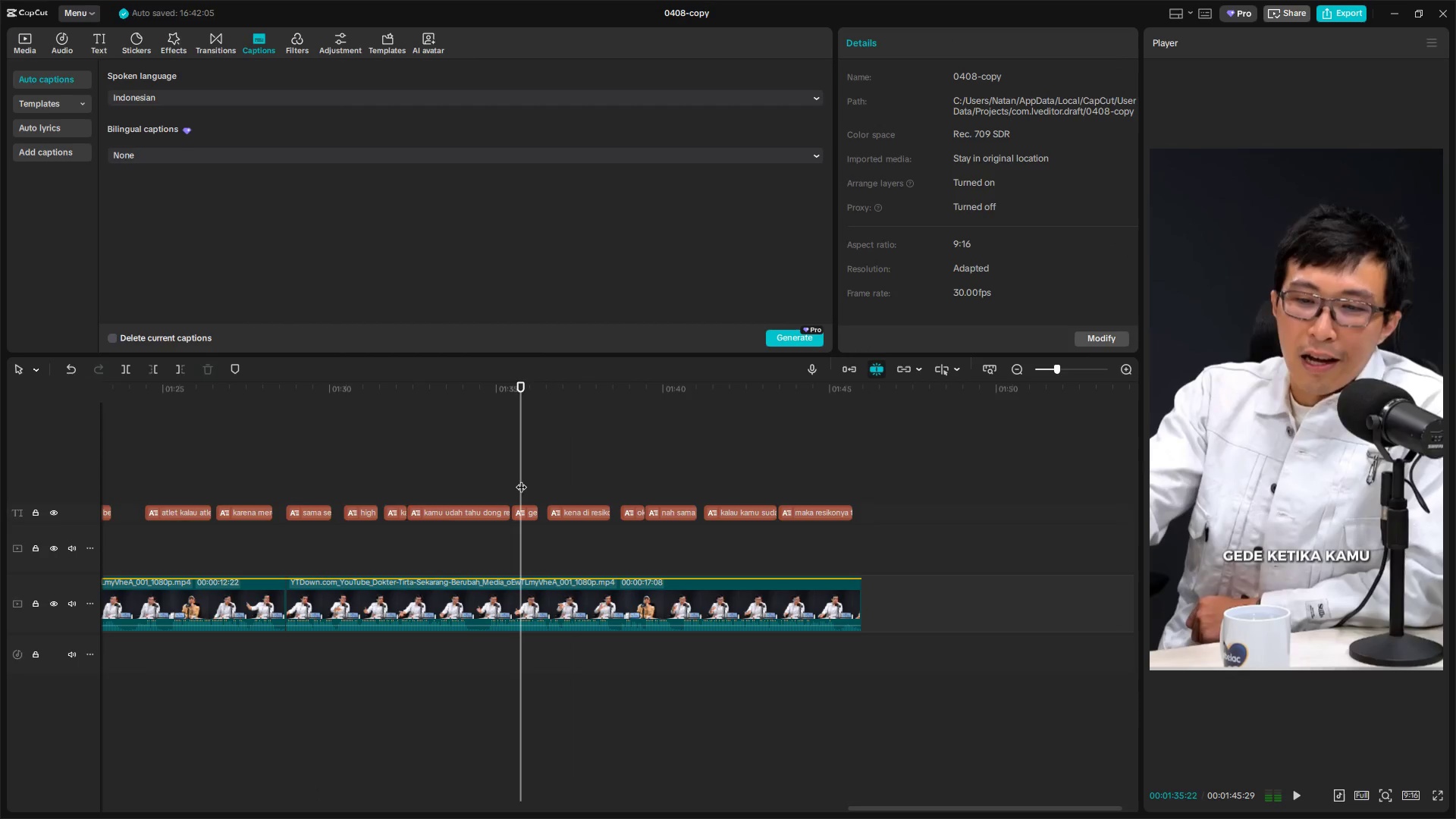 
left_click_drag(start_coordinate=[520, 479], to_coordinate=[515, 479])
 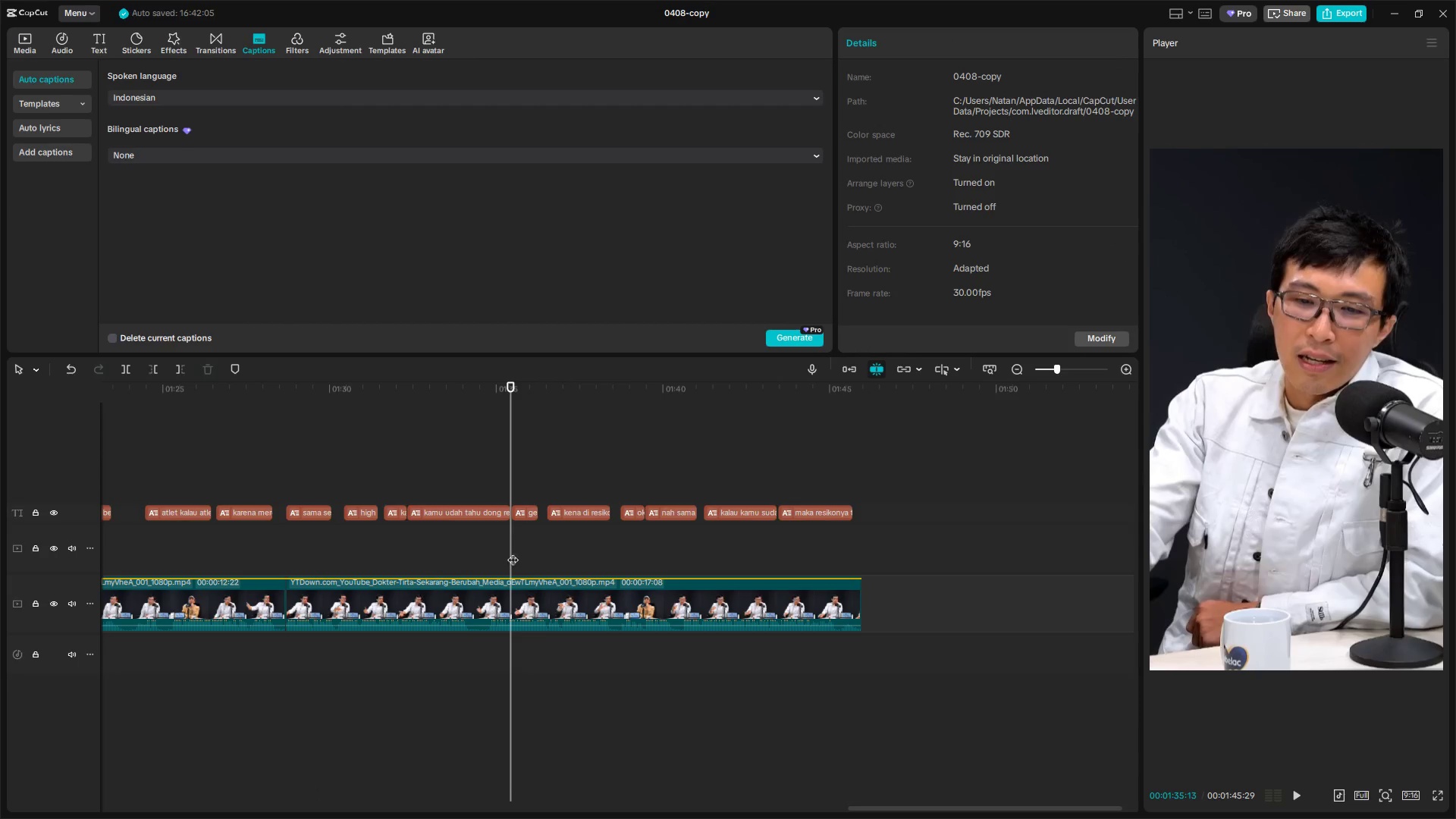 
left_click_drag(start_coordinate=[508, 564], to_coordinate=[515, 567])
 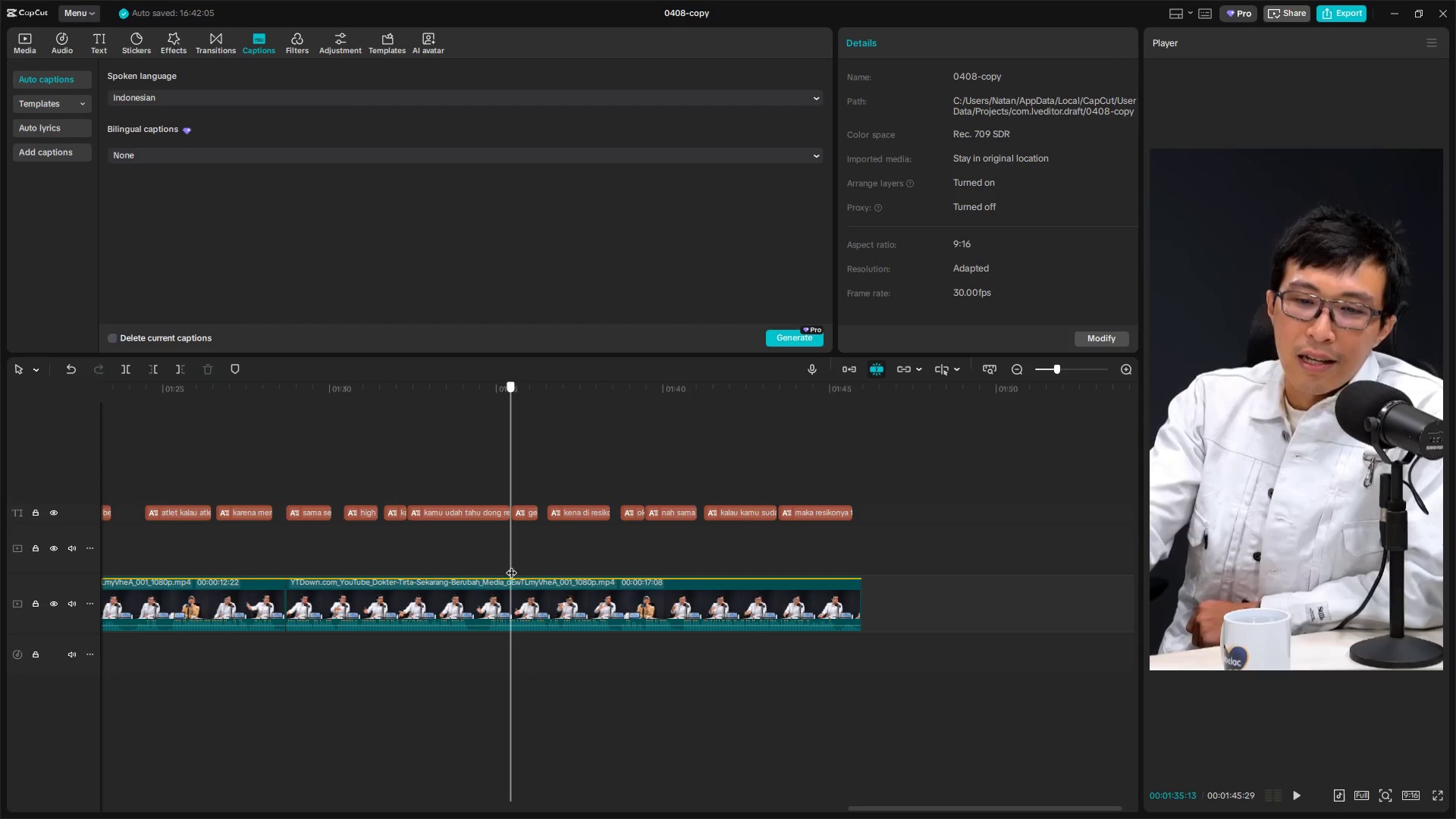 
left_click([516, 595])
 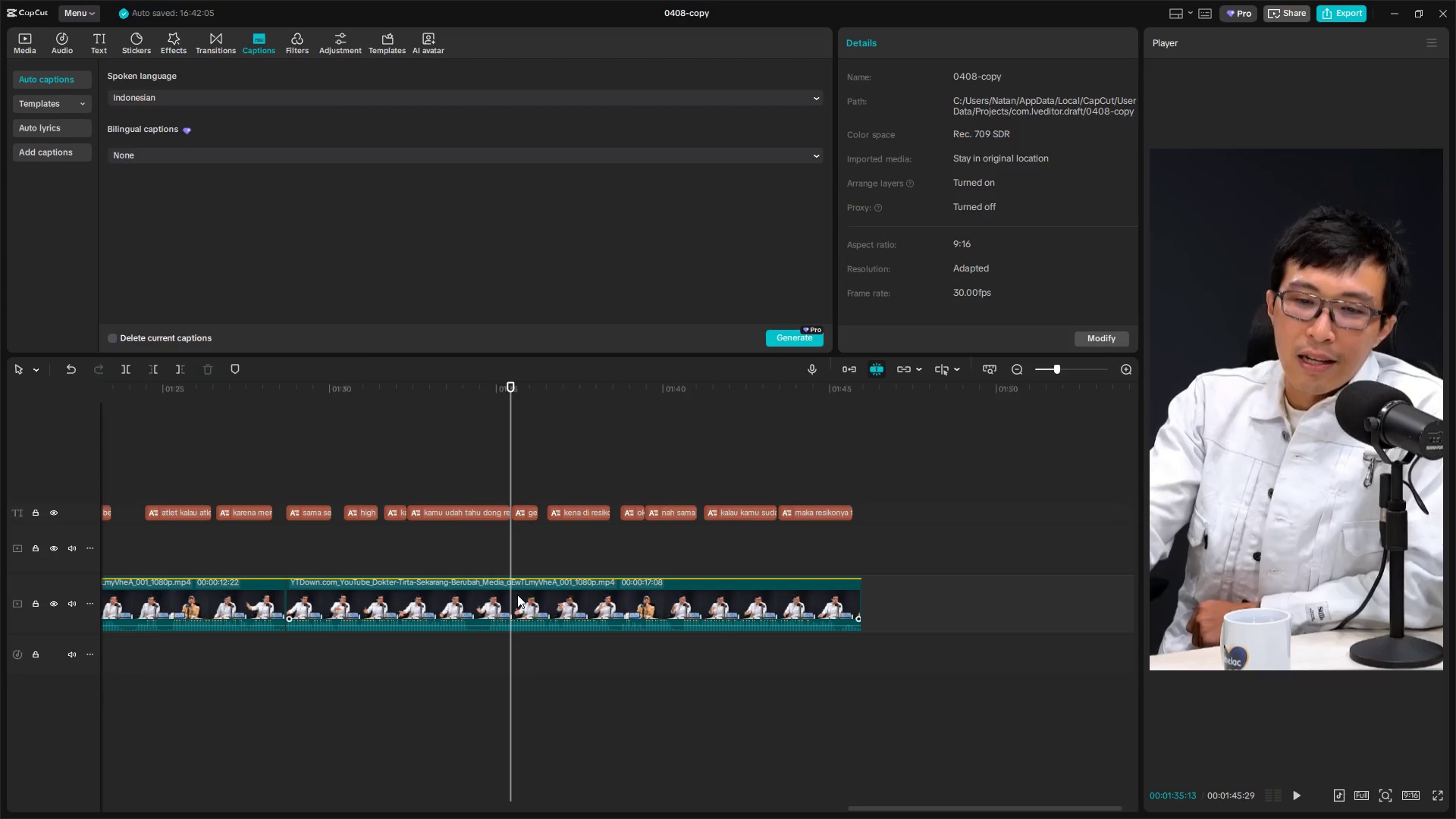 
key(Shift+E)
 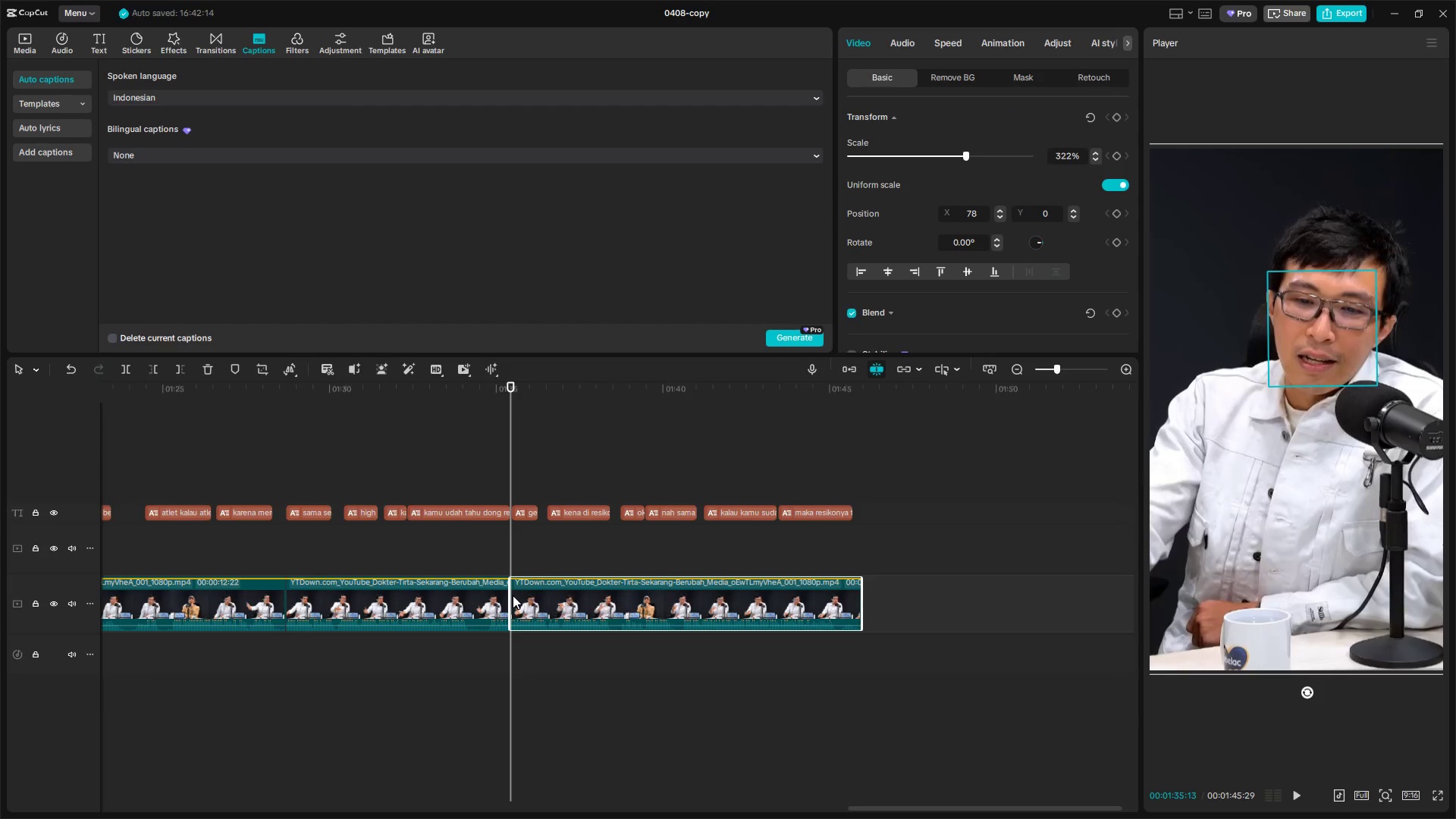 
key(Alt+AltLeft)